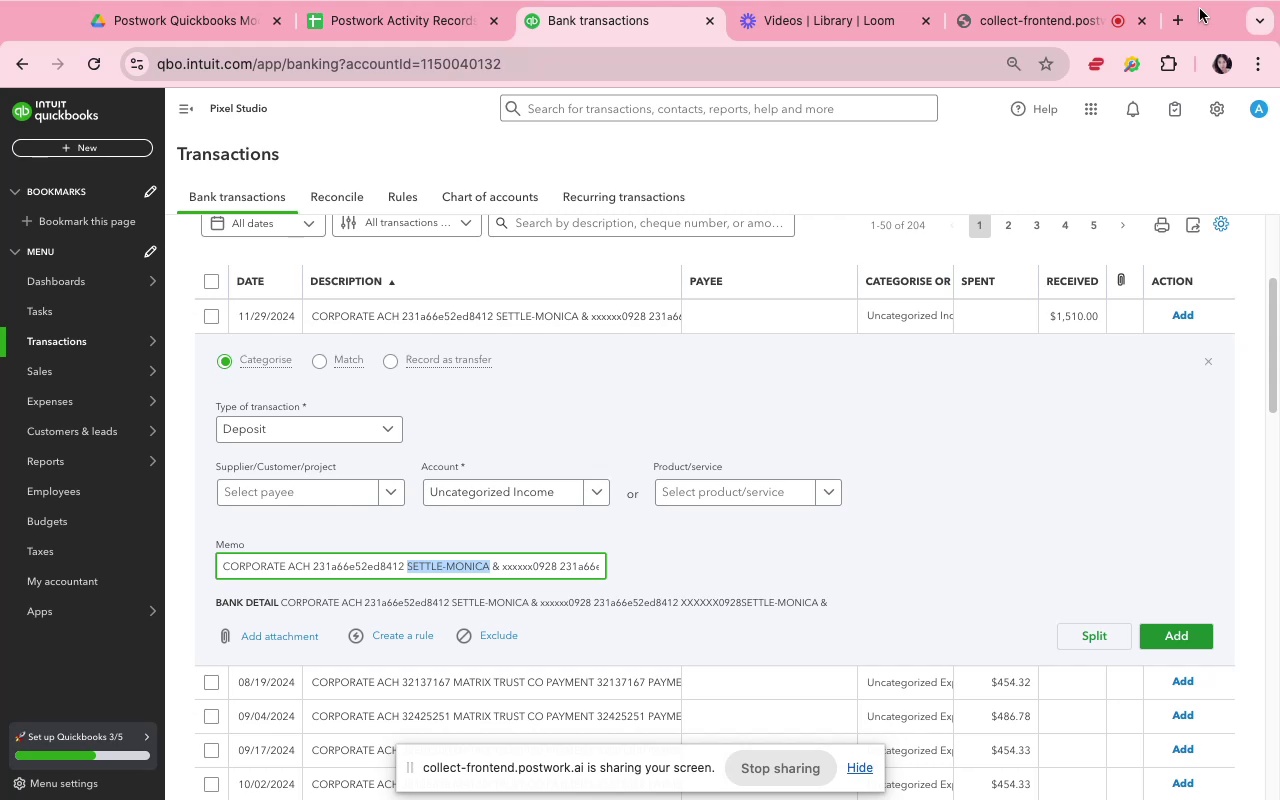 
left_click([1185, 12])
 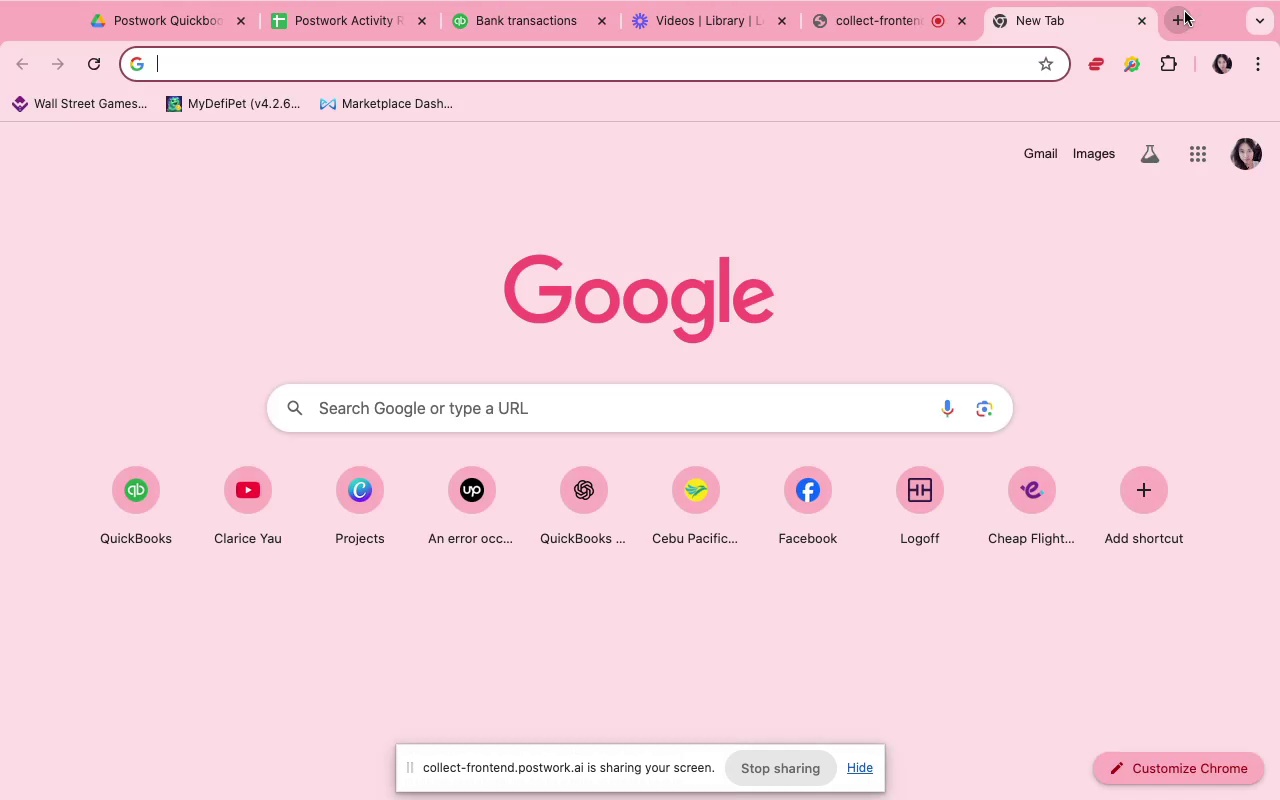 
key(Meta+CommandLeft)
 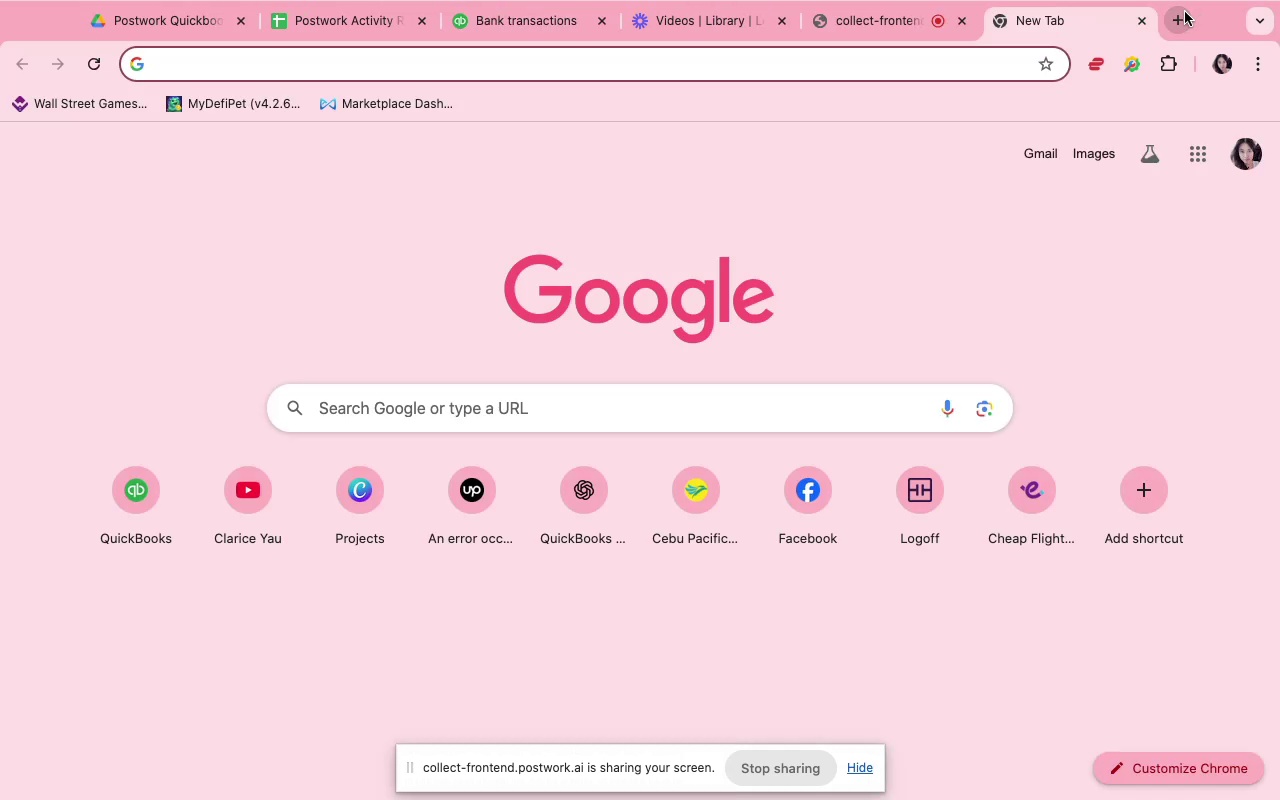 
key(Meta+V)
 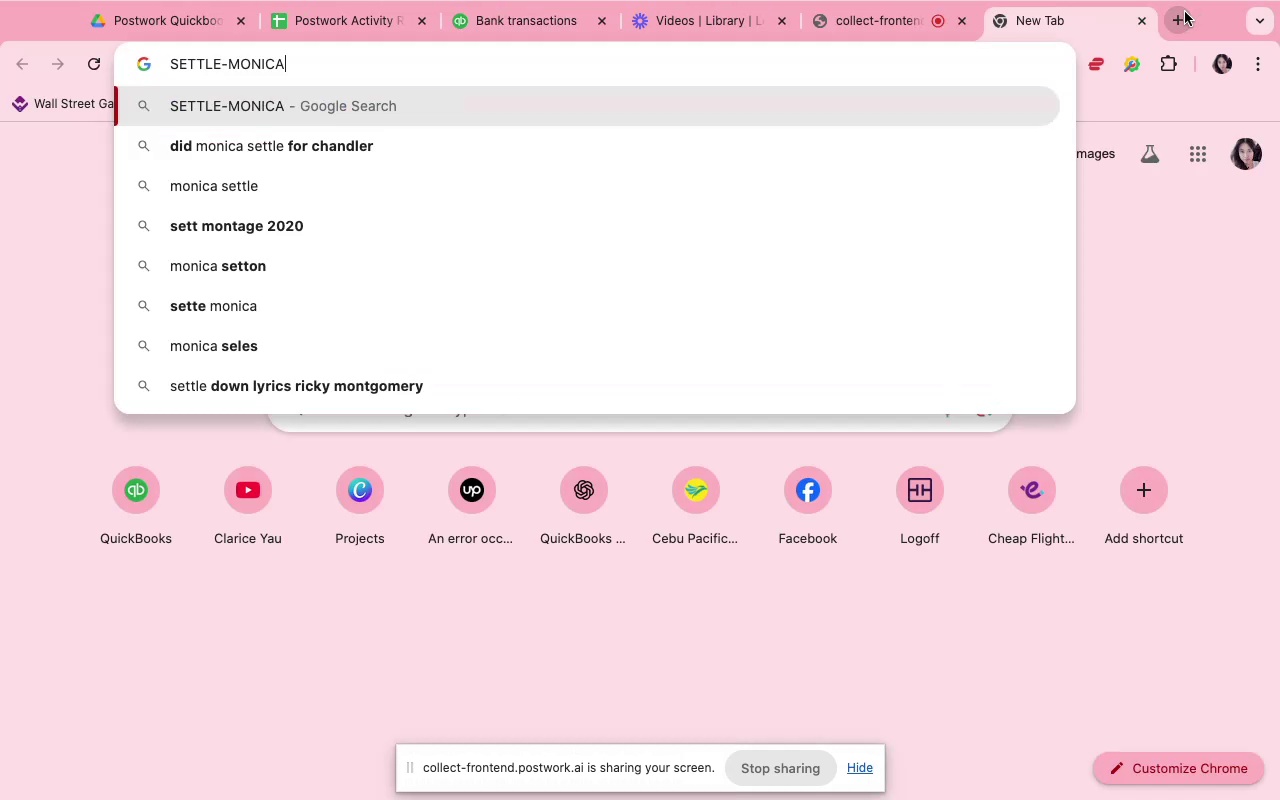 
key(Enter)
 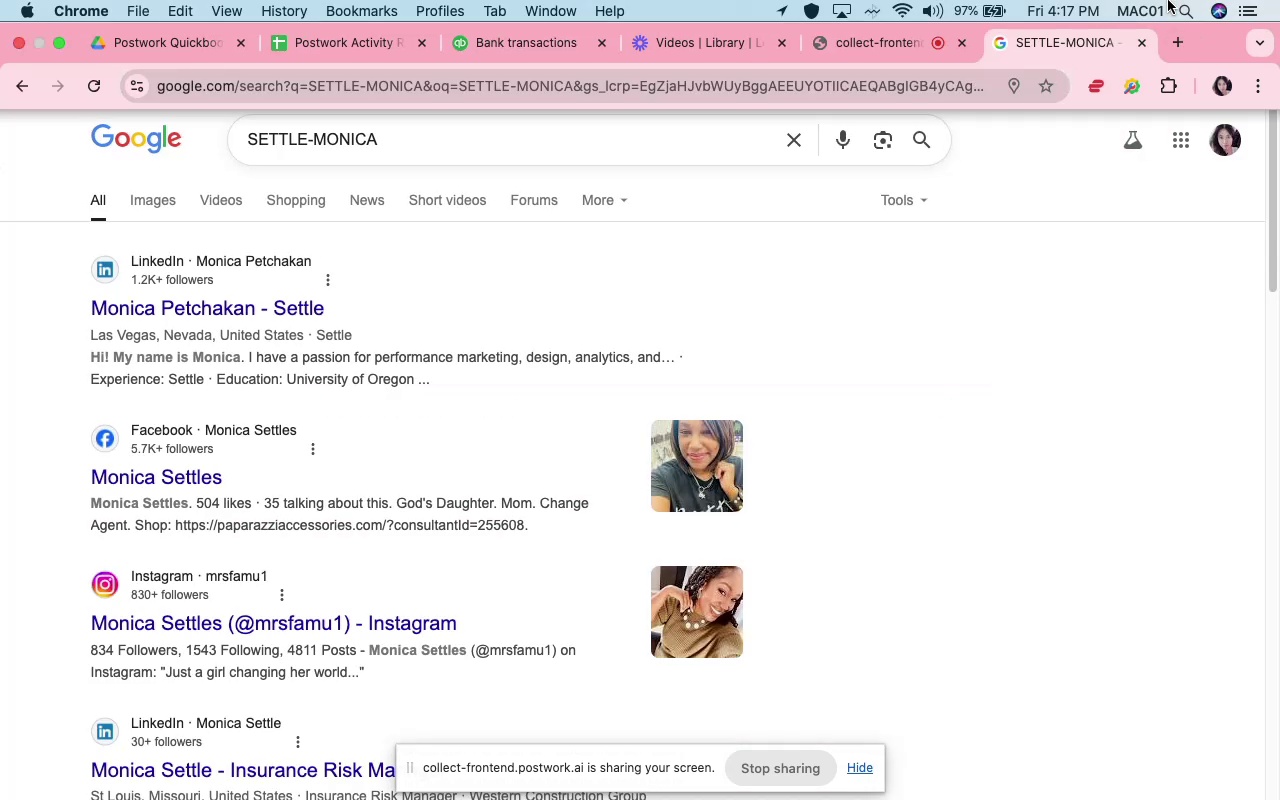 
wait(10.02)
 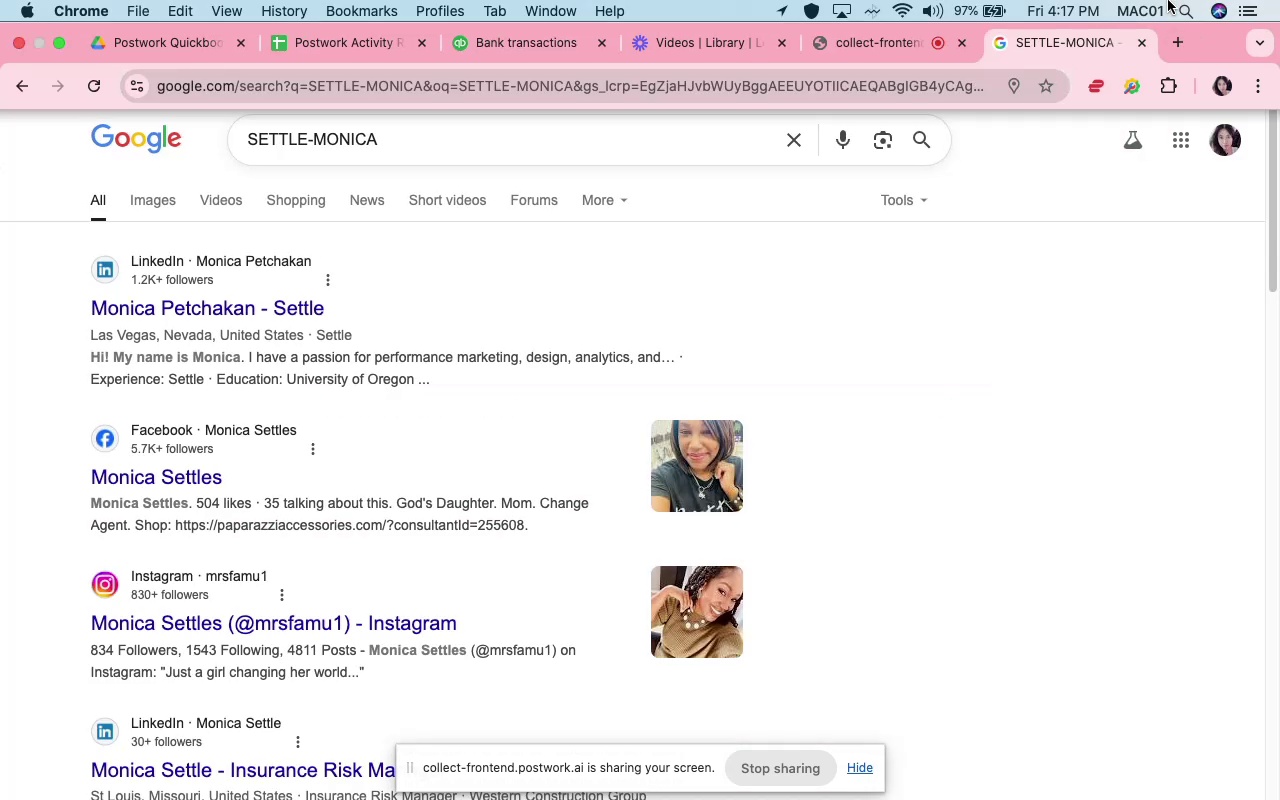 
scroll: coordinate [439, 541], scroll_direction: down, amount: 19.0
 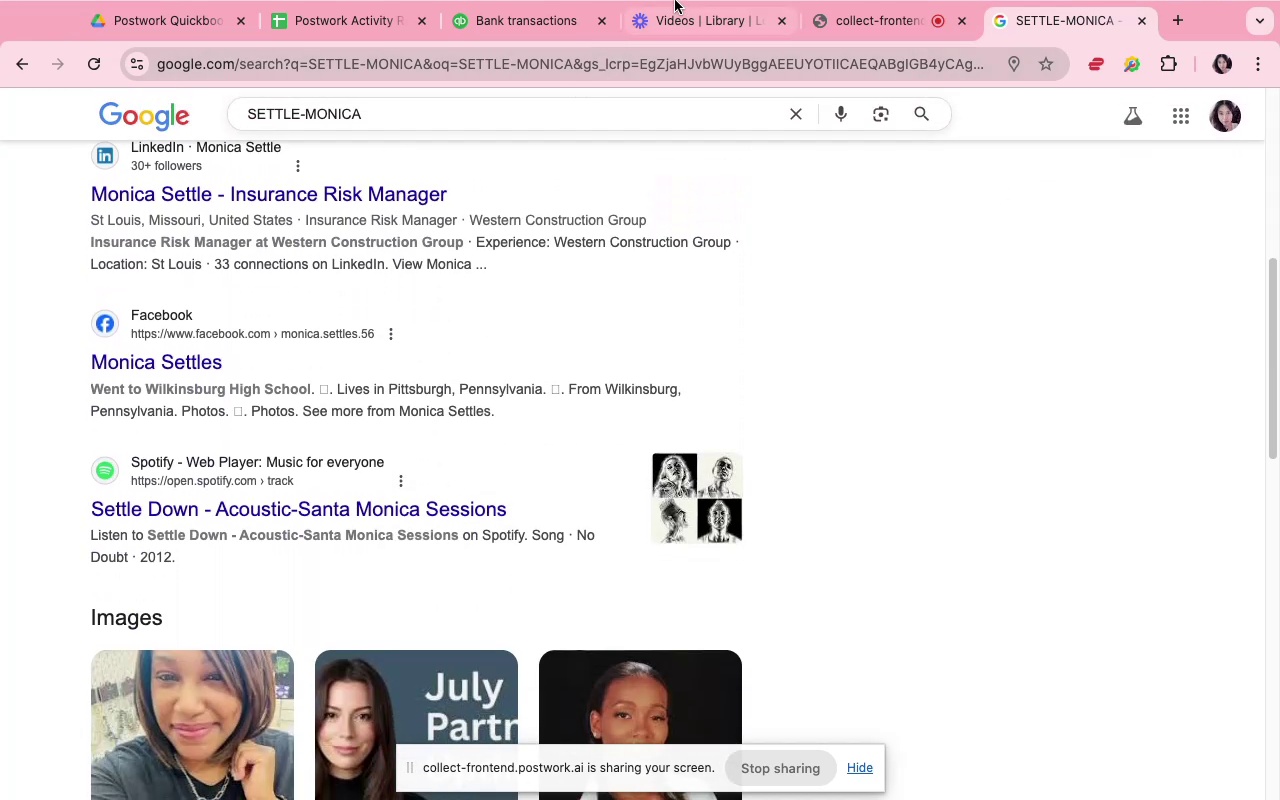 
scroll: coordinate [886, 250], scroll_direction: up, amount: 4.0
 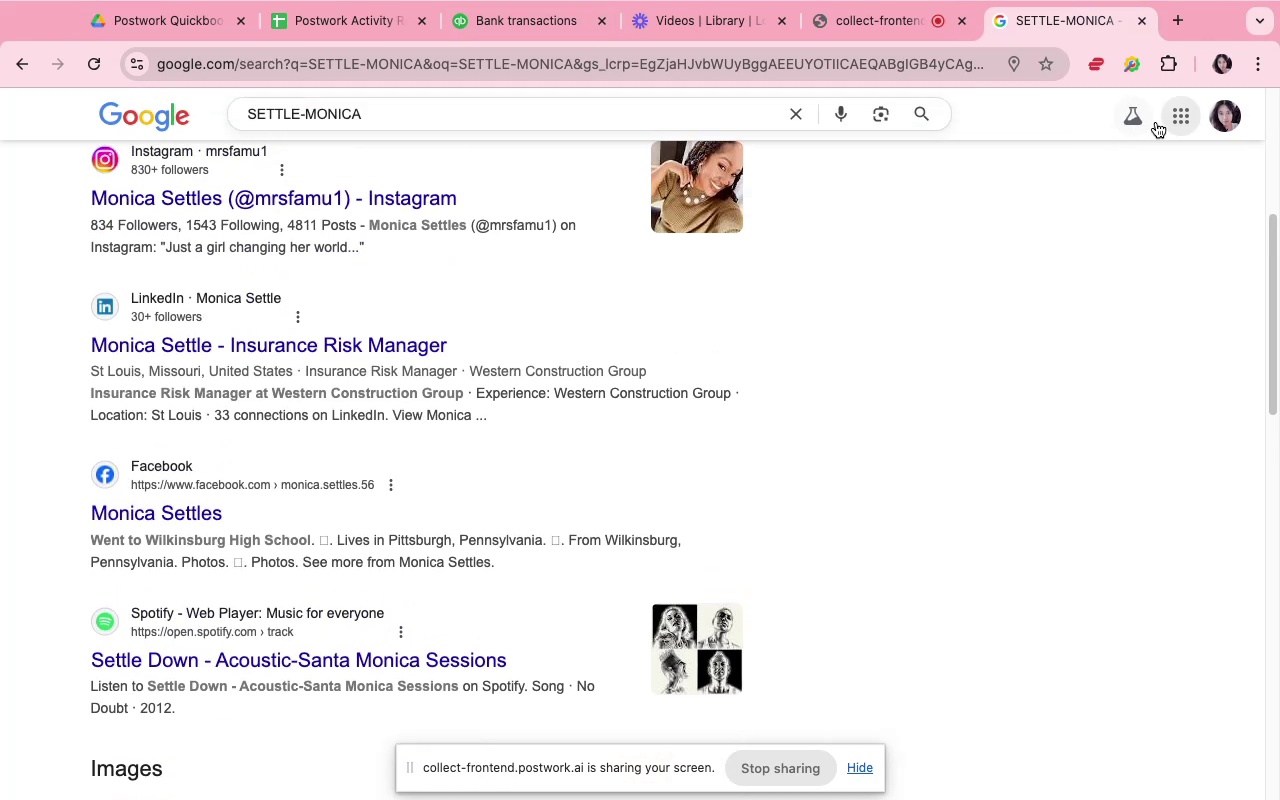 
left_click([1164, 120])
 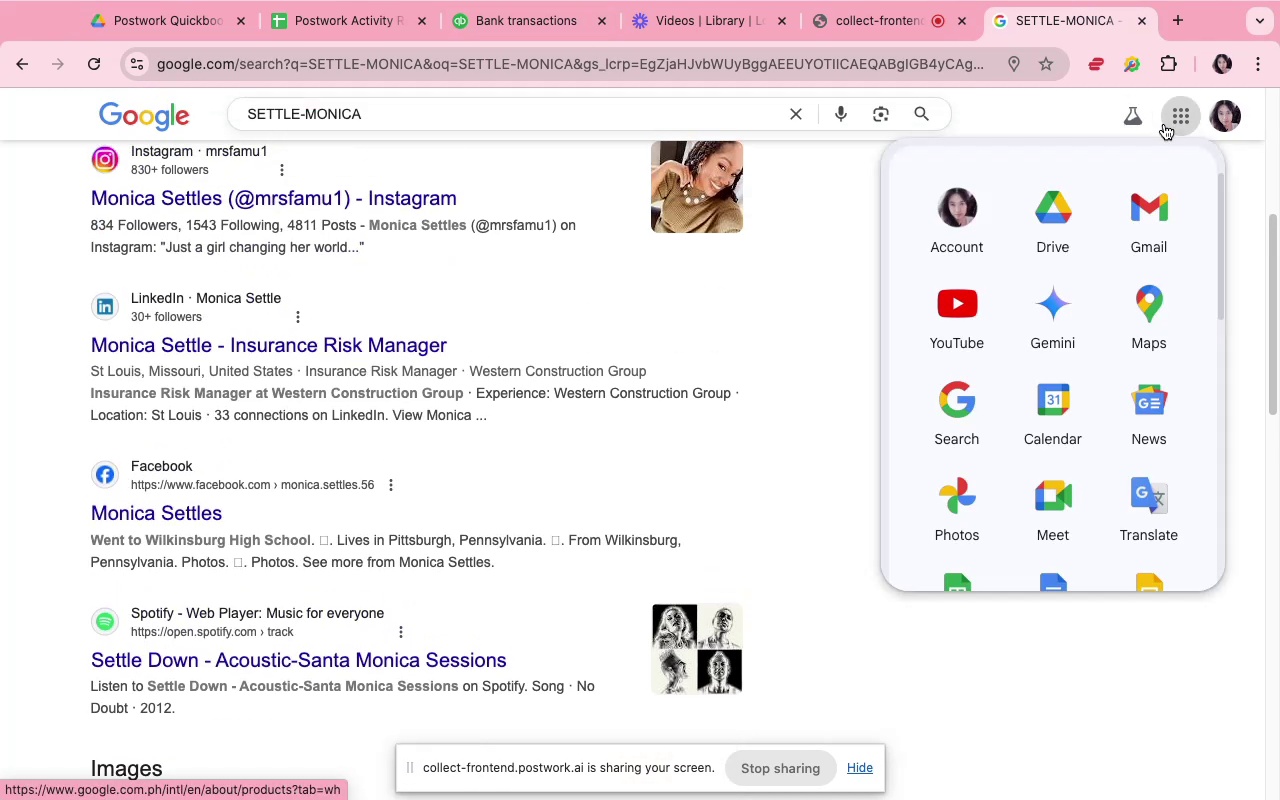 
scroll: coordinate [1144, 275], scroll_direction: down, amount: 5.0
 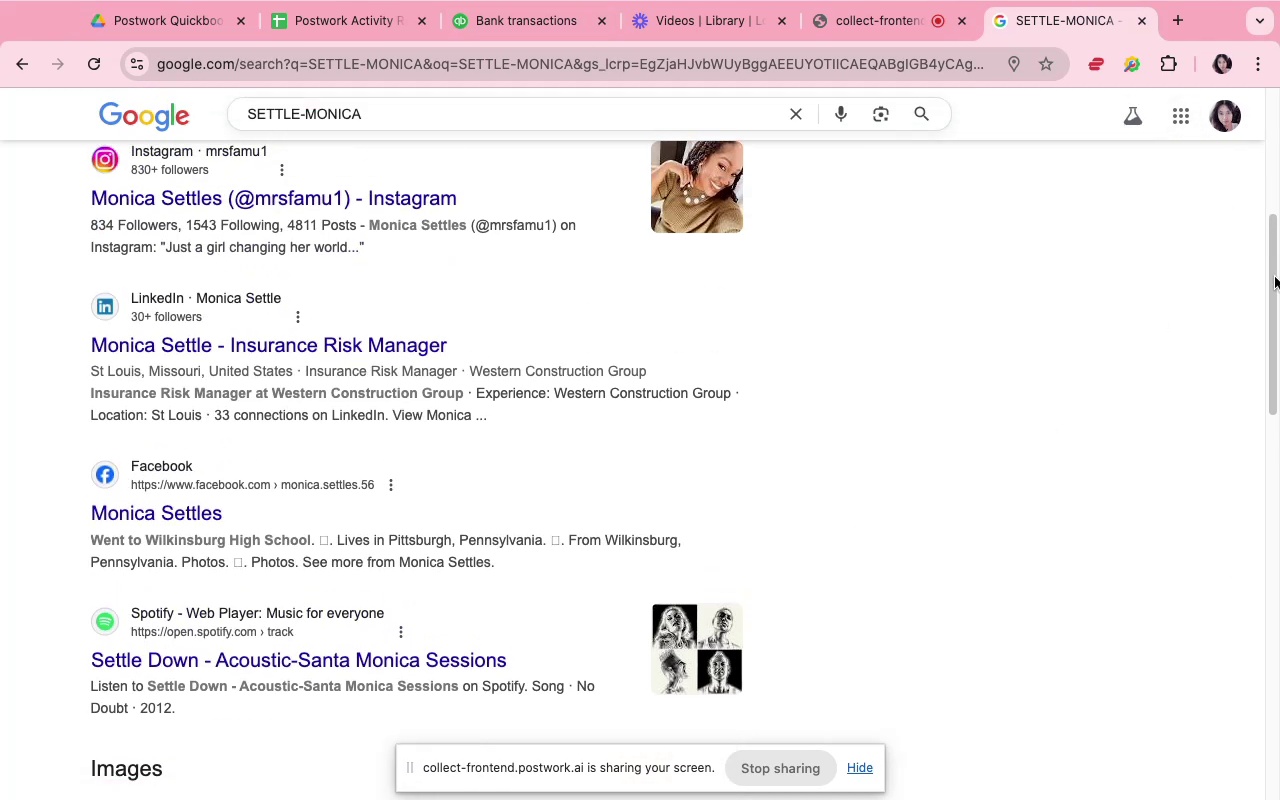 
left_click_drag(start_coordinate=[1273, 274], to_coordinate=[1279, 778])
 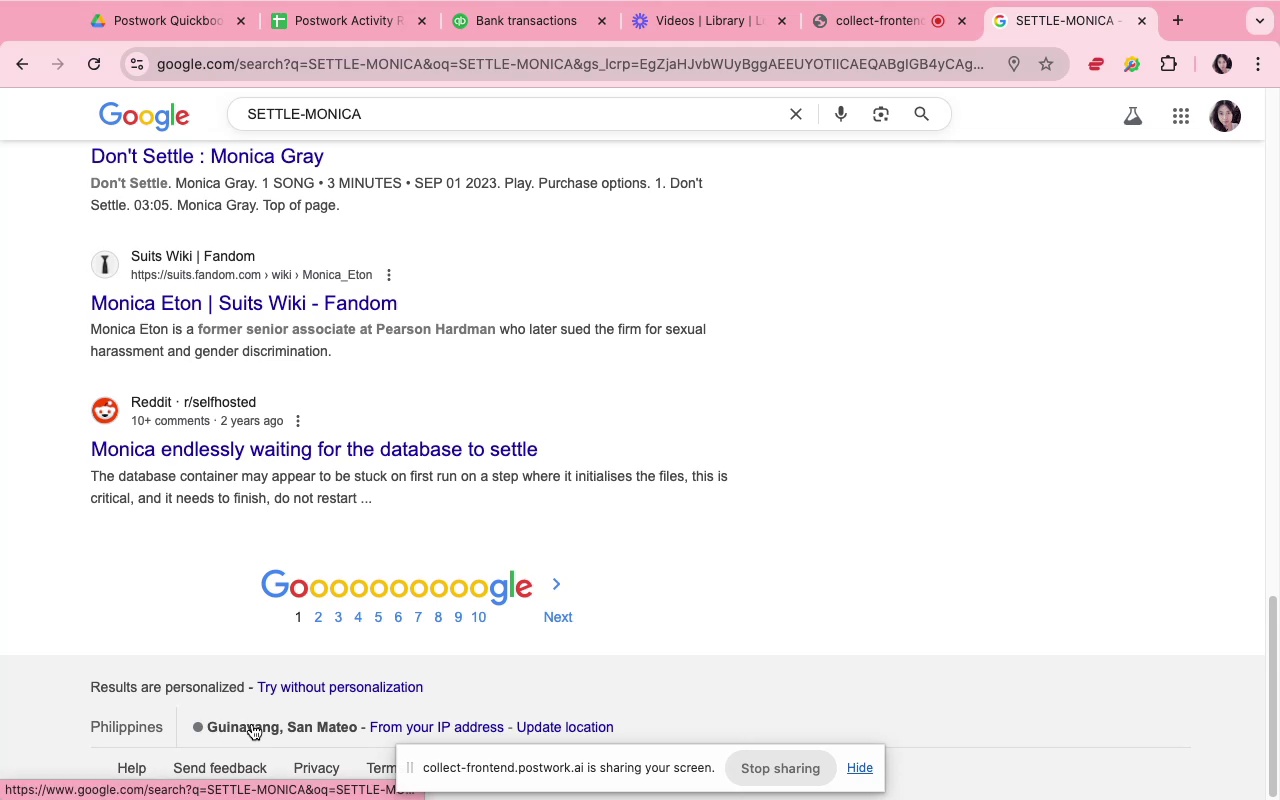 
left_click([252, 725])
 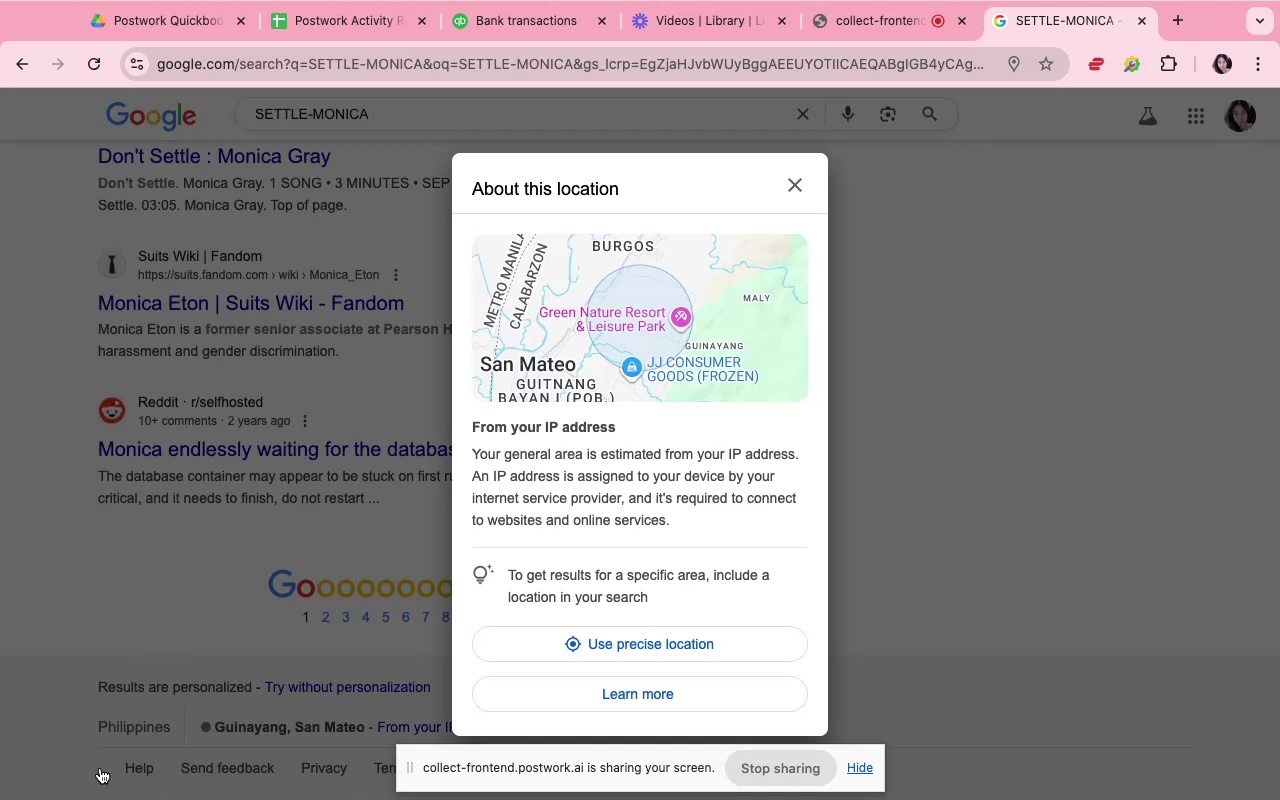 
left_click([77, 730])
 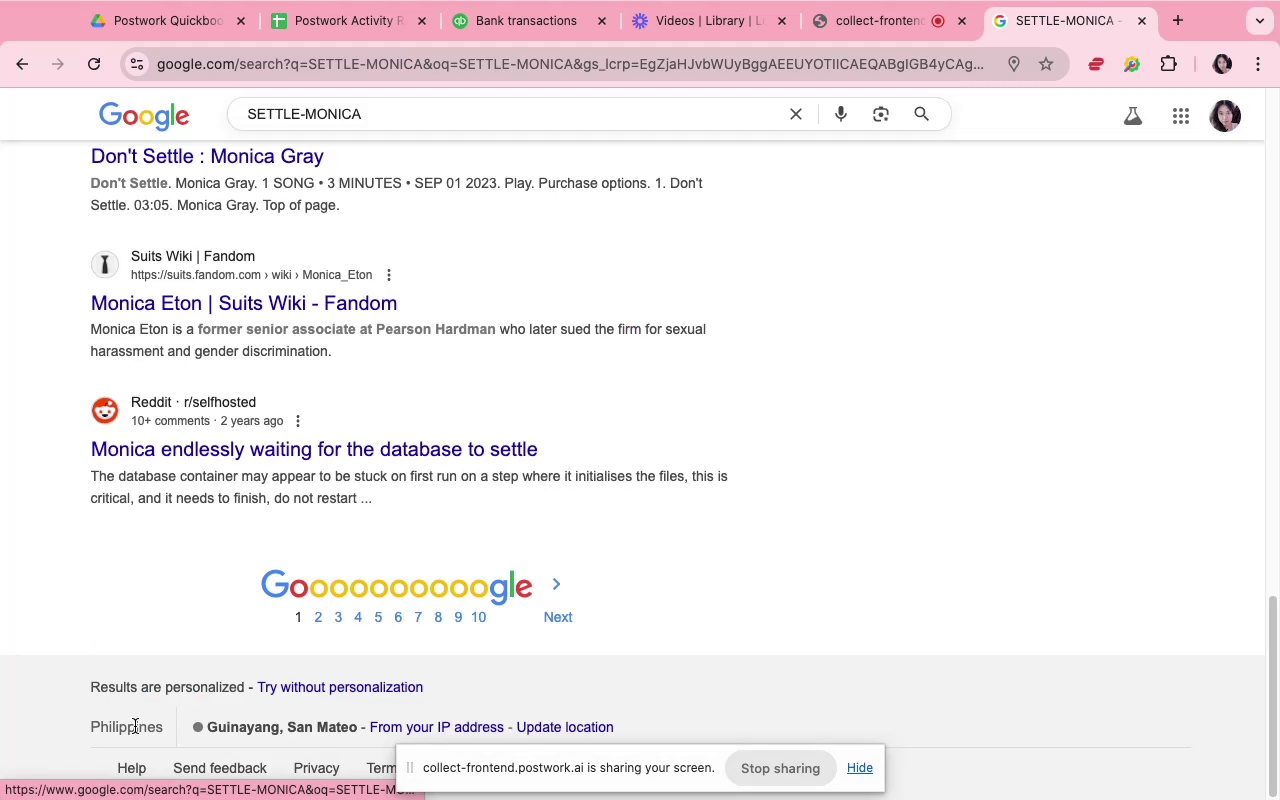 
left_click([135, 726])
 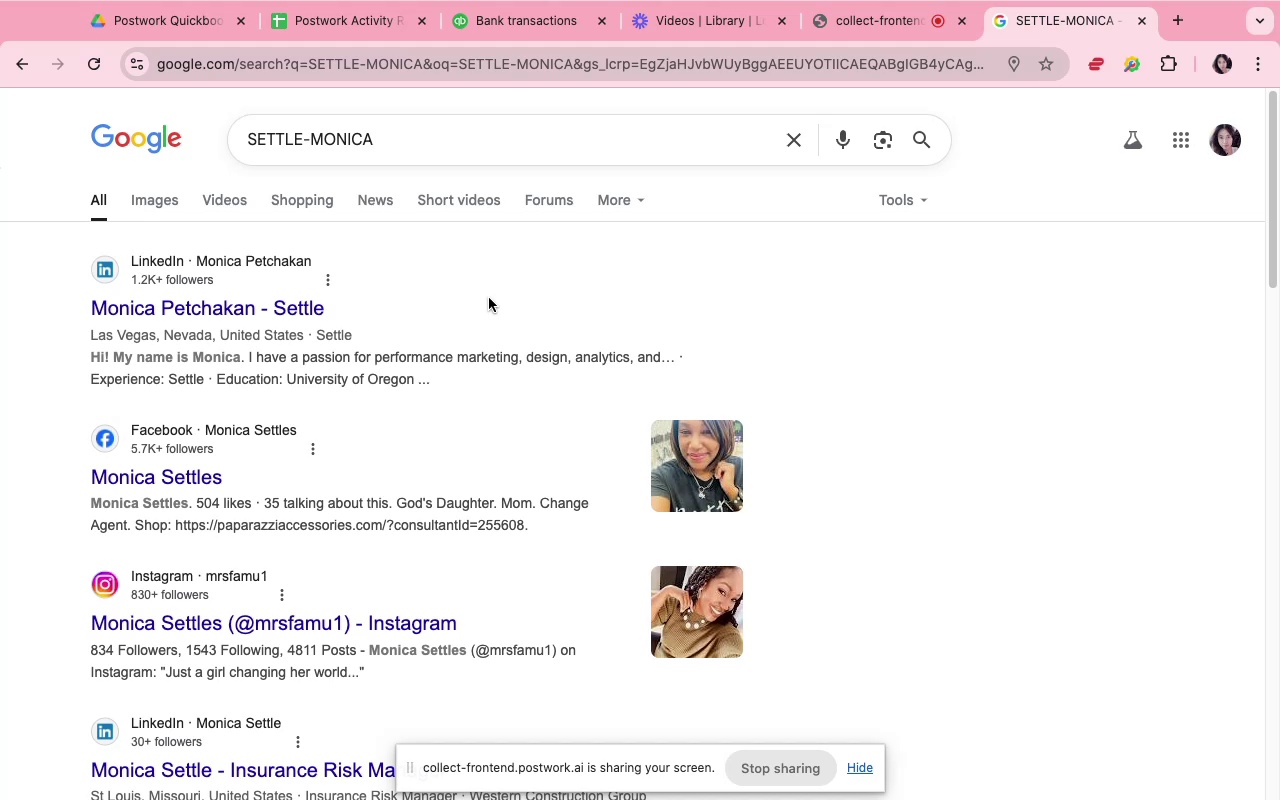 
wait(10.01)
 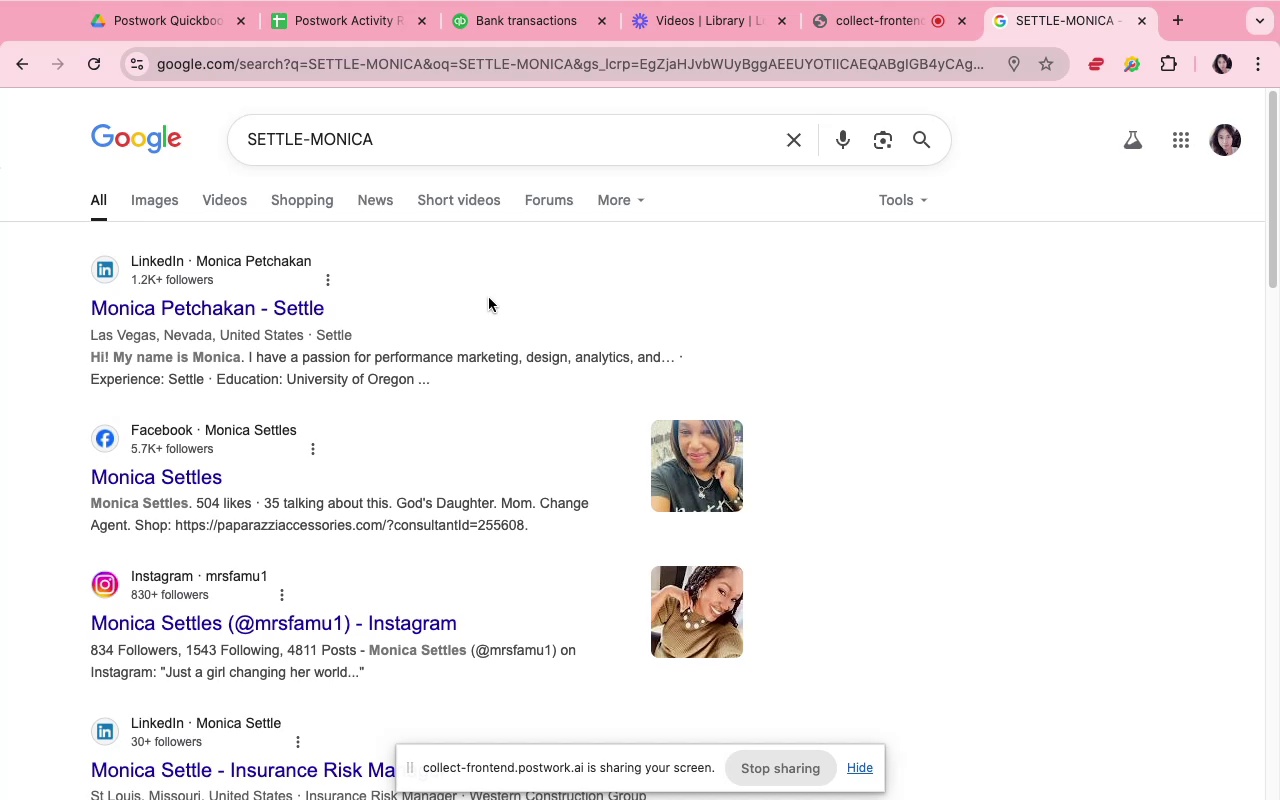 
left_click([1136, 25])
 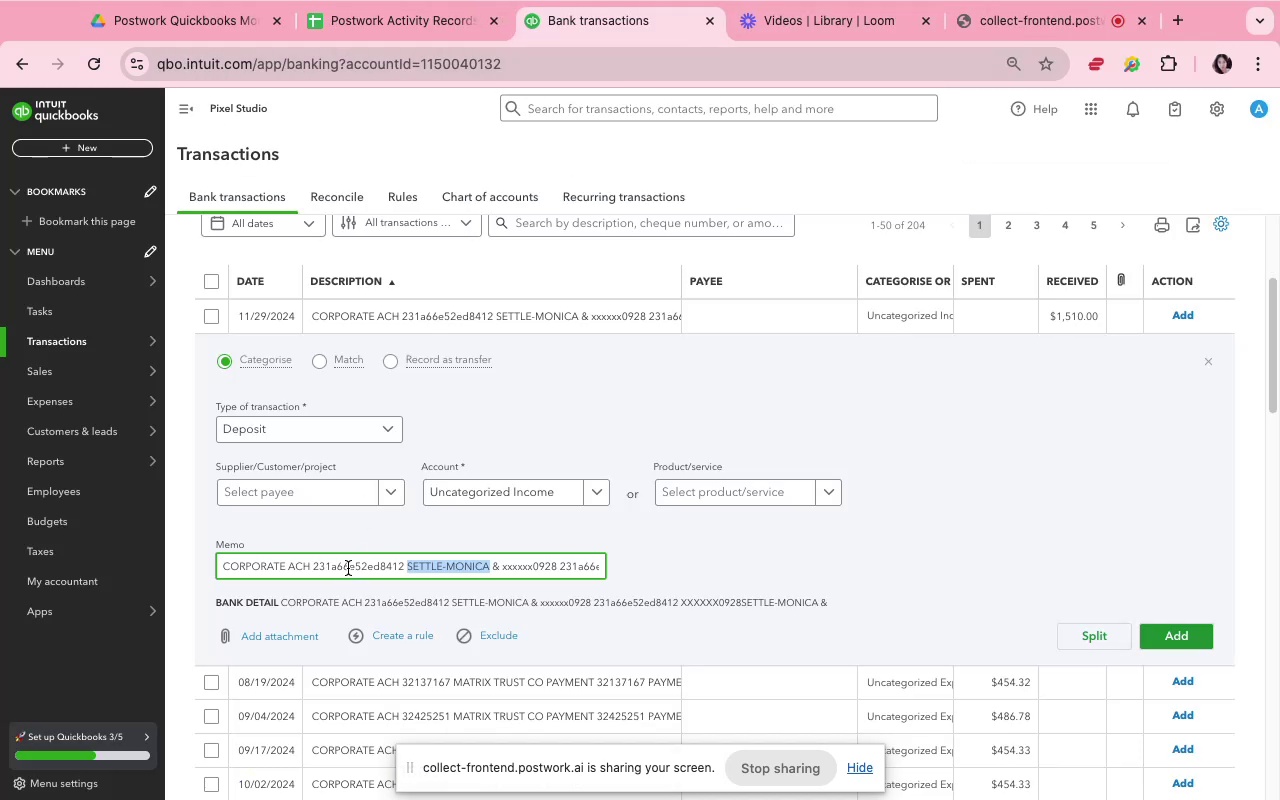 
wait(8.06)
 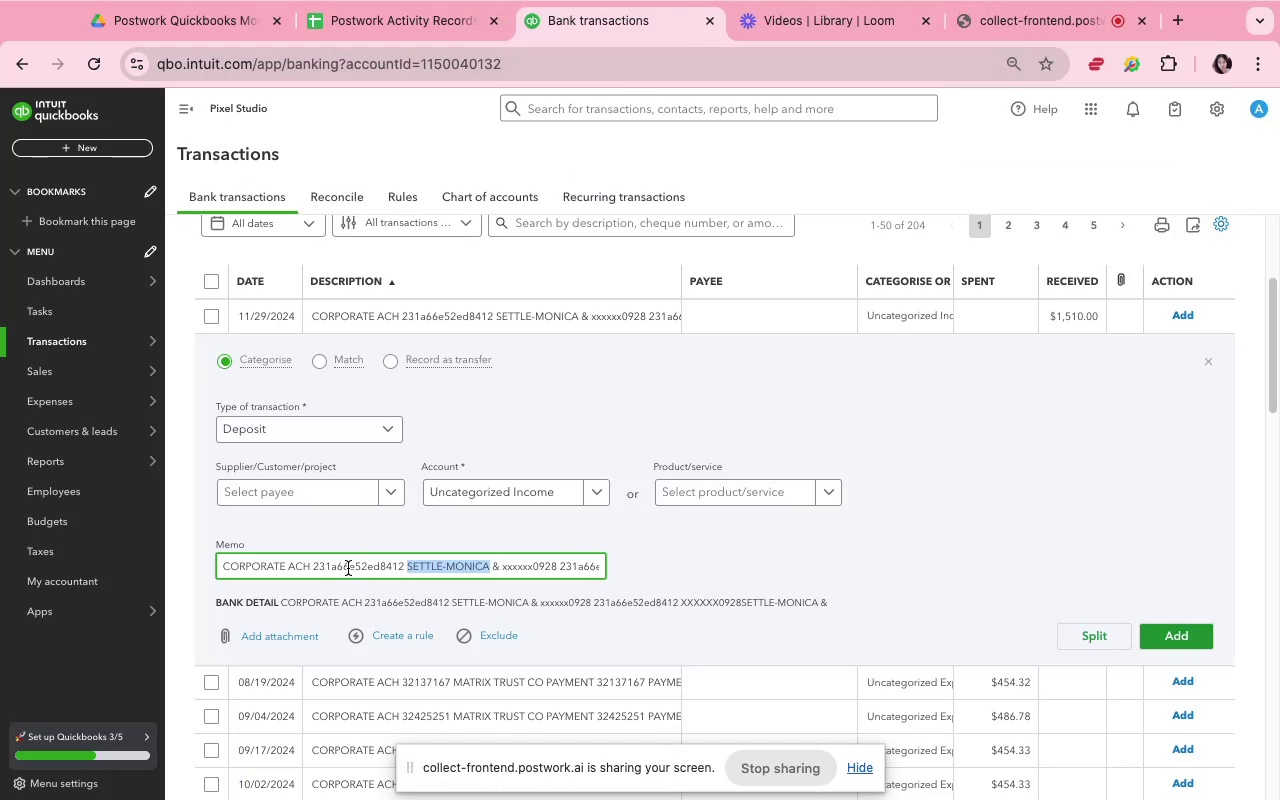 
left_click_drag(start_coordinate=[744, 601], to_coordinate=[826, 605])
 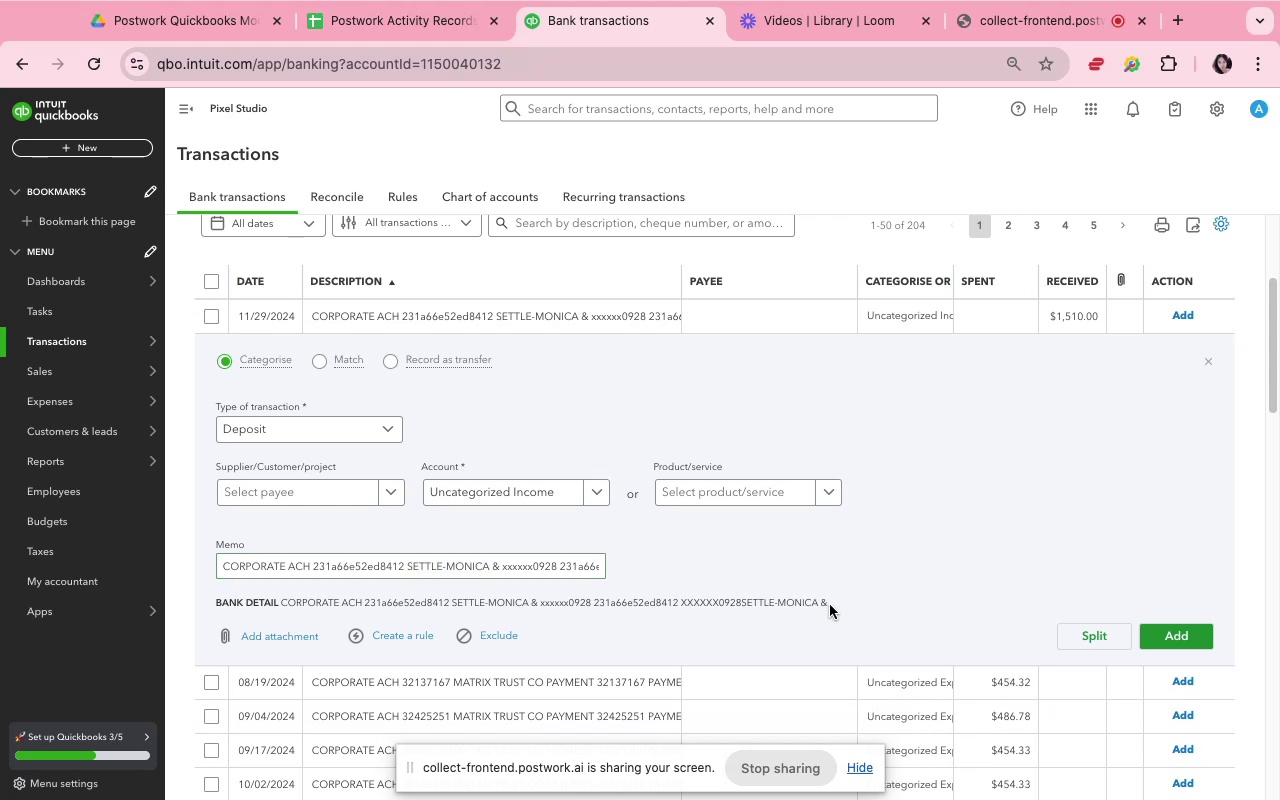 
left_click_drag(start_coordinate=[831, 605], to_coordinate=[741, 604])
 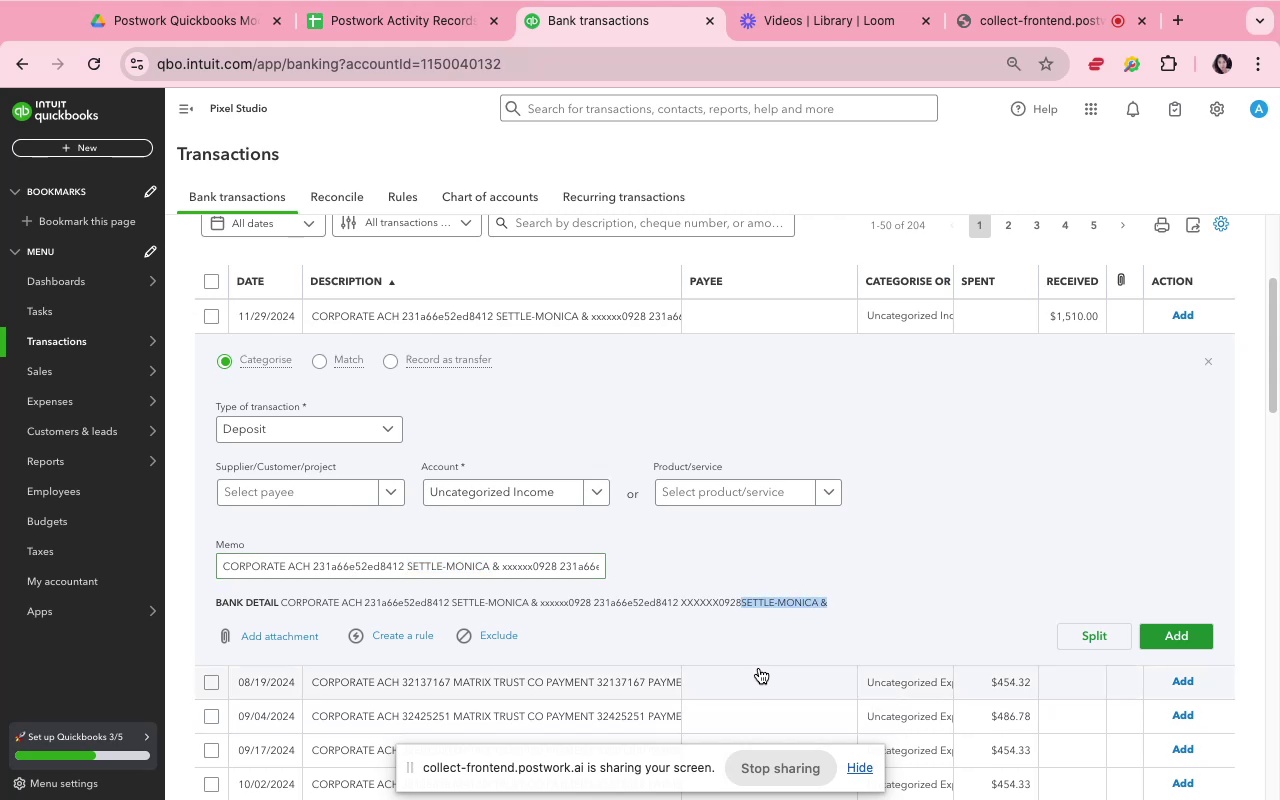 
key(Meta+C)
 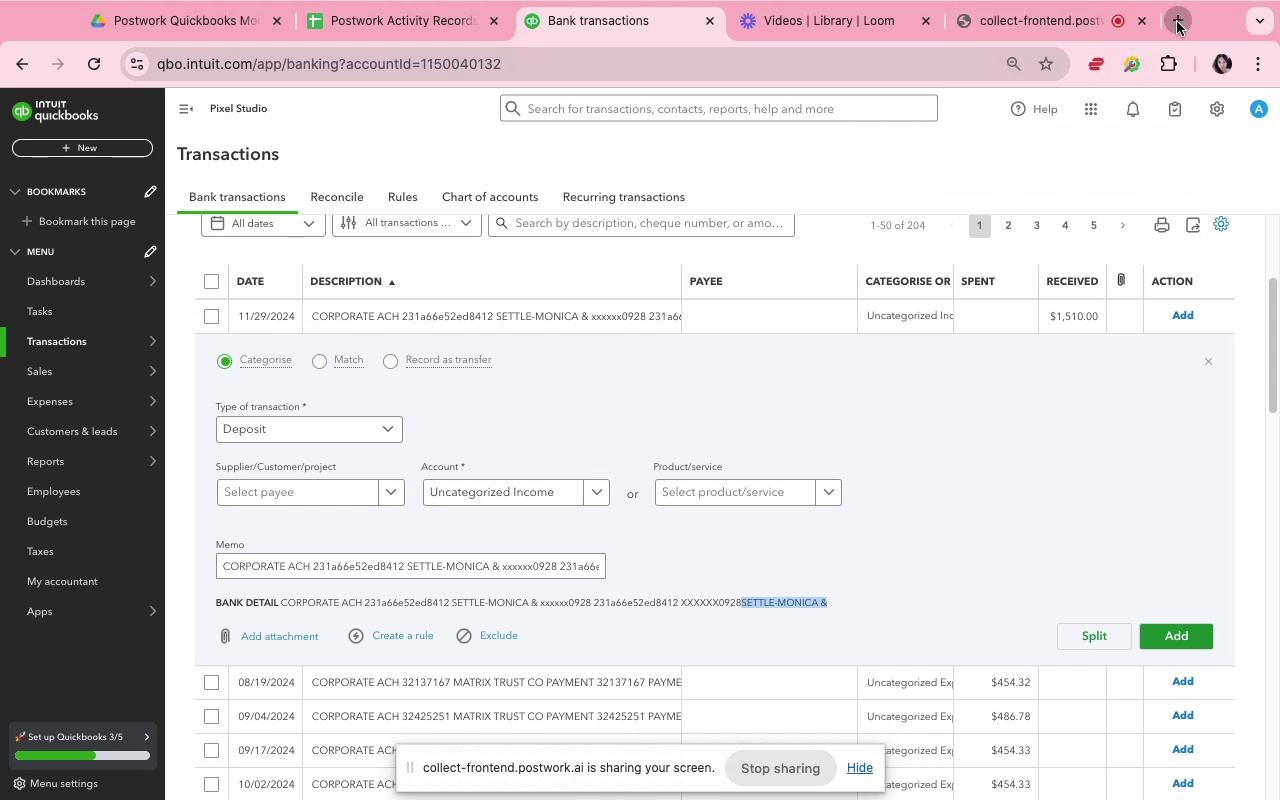 
key(Meta+V)
 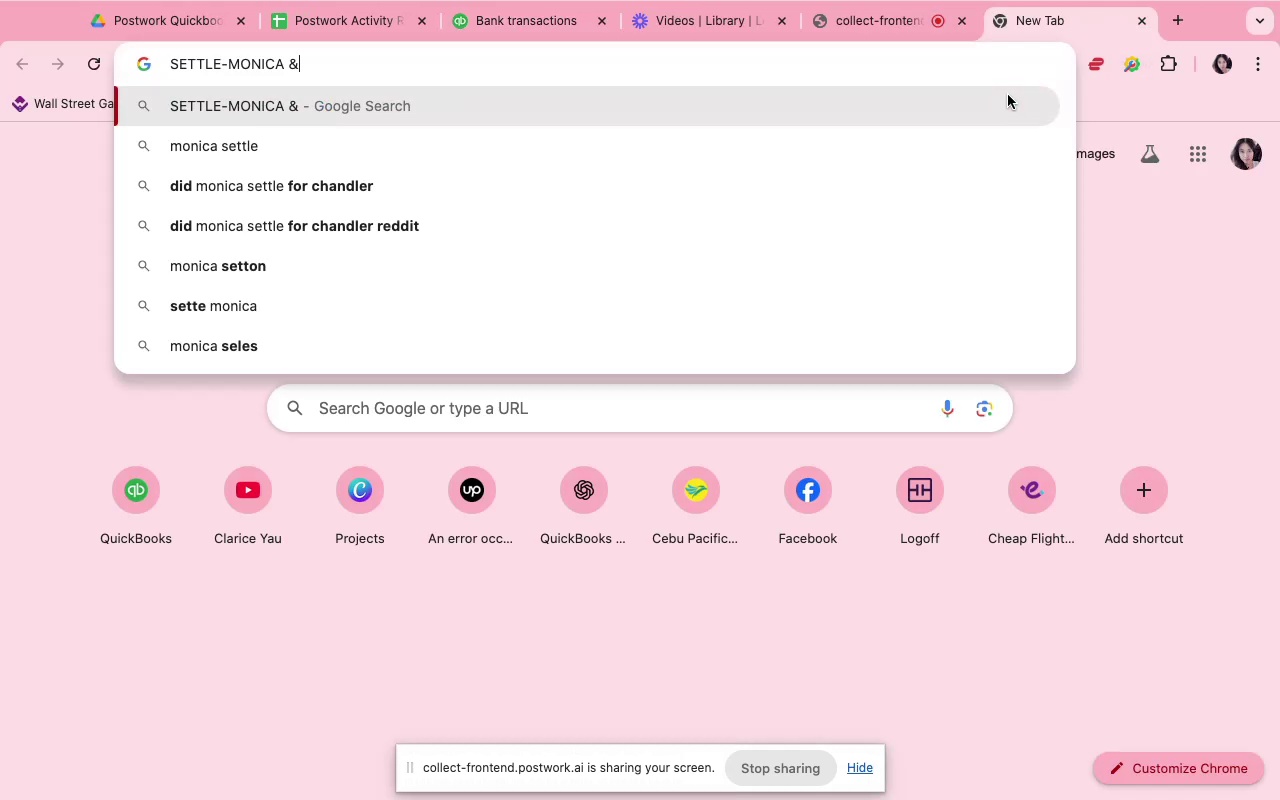 
key(Enter)
 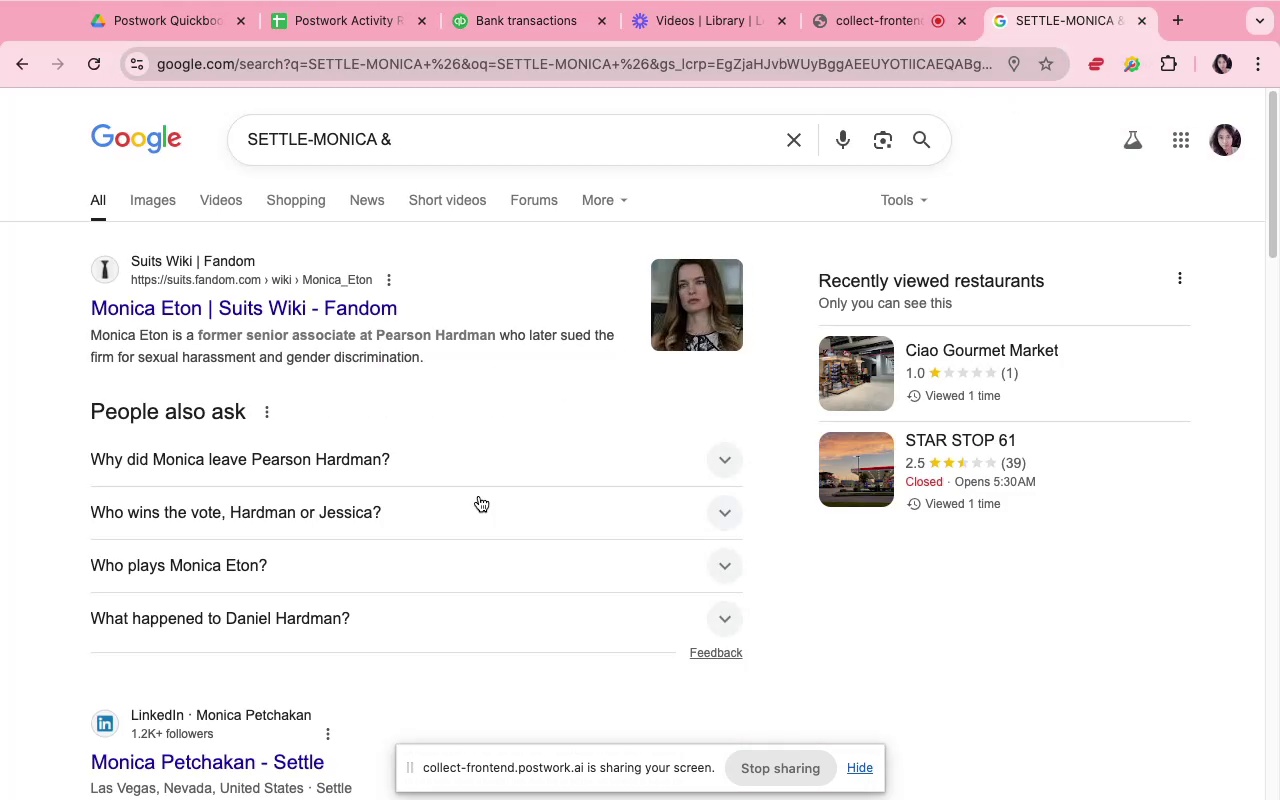 
wait(8.25)
 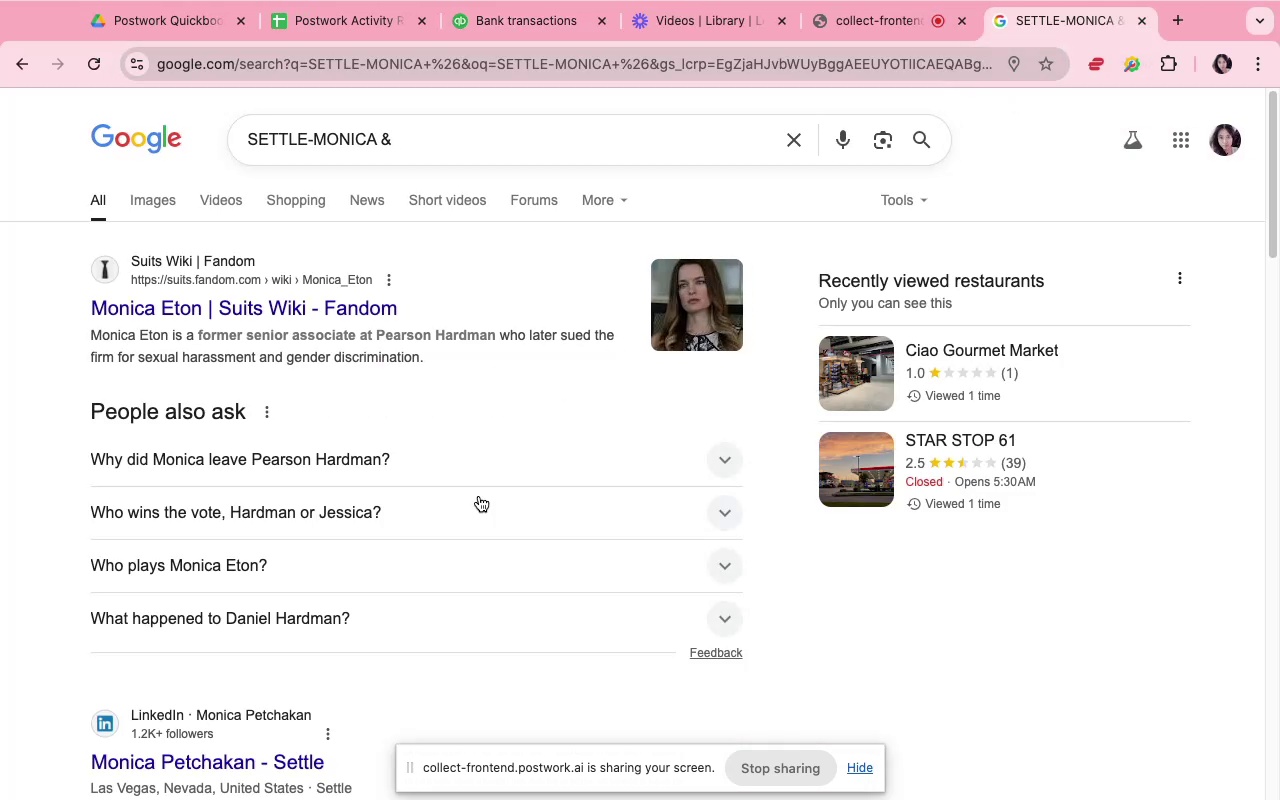 
left_click([507, 26])
 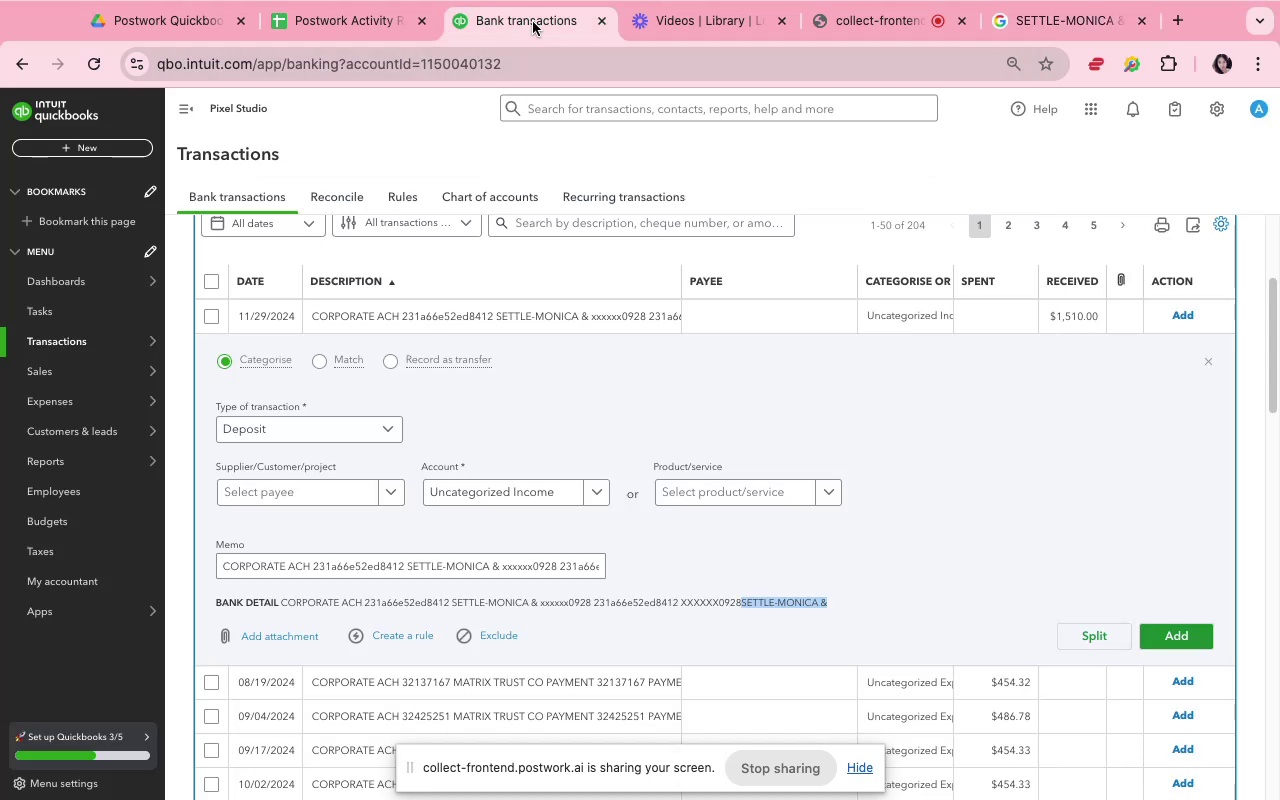 
wait(5.46)
 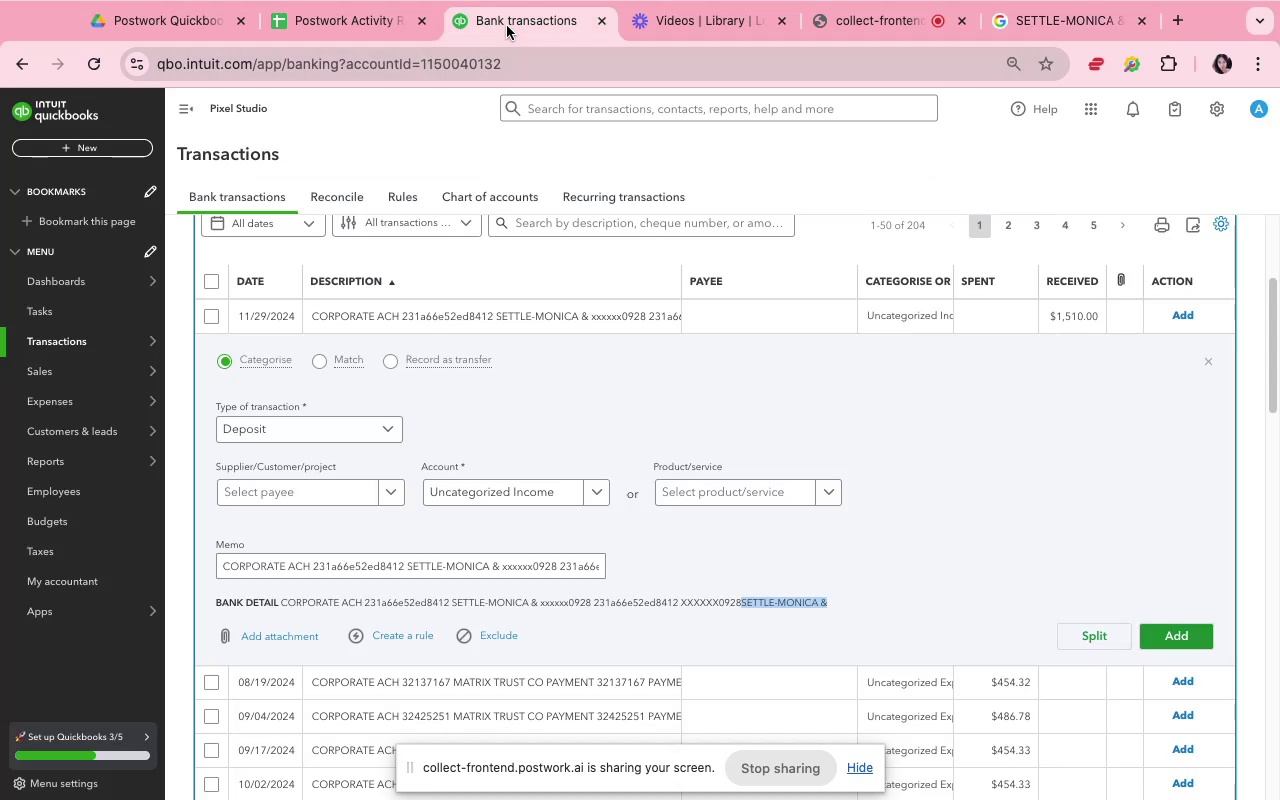 
left_click([1025, 30])
 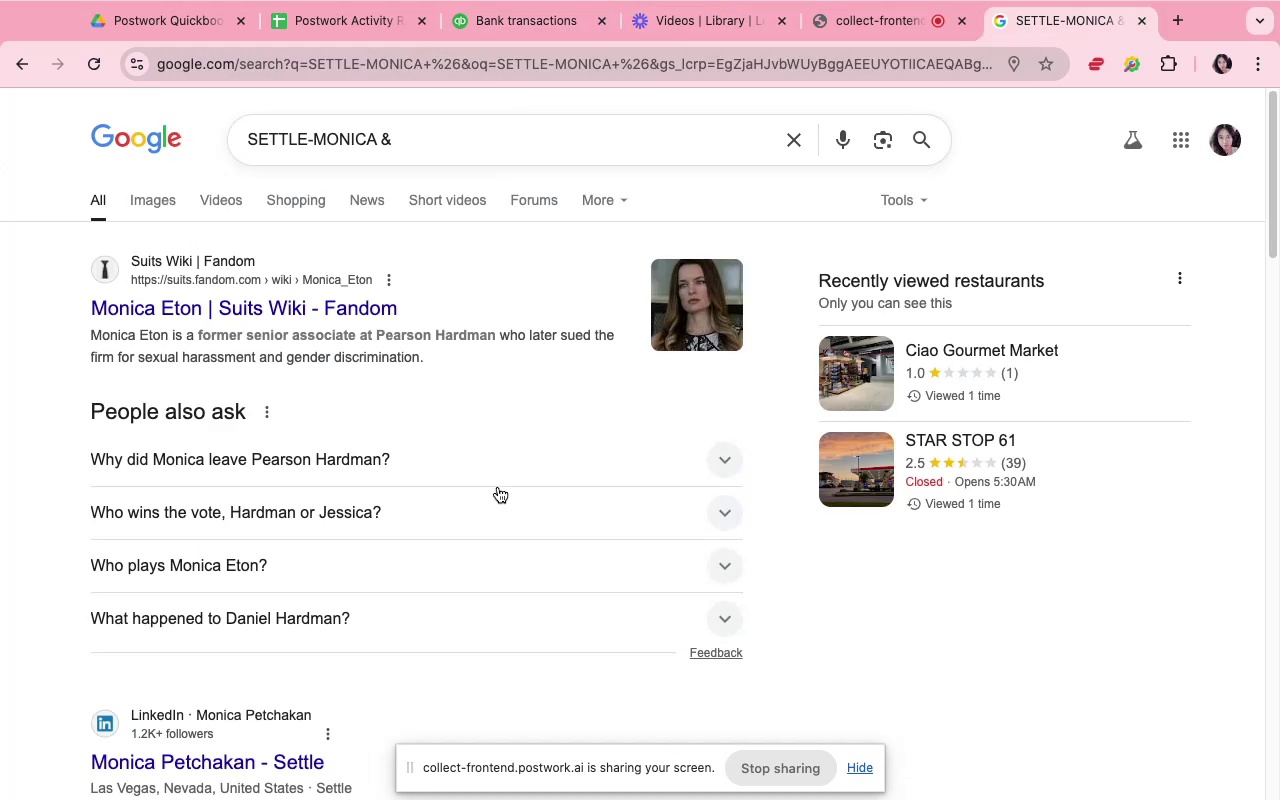 
scroll: coordinate [490, 483], scroll_direction: down, amount: 37.0
 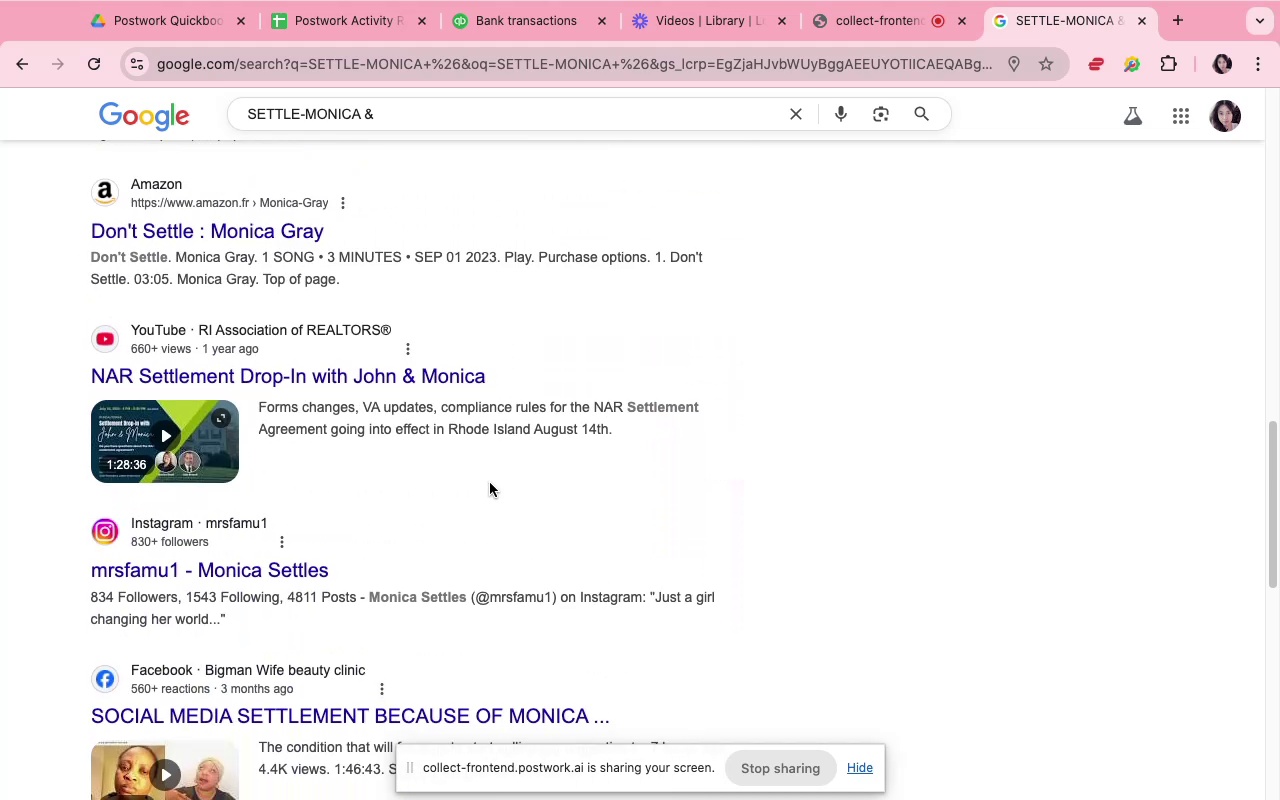 
scroll: coordinate [488, 481], scroll_direction: down, amount: 18.0
 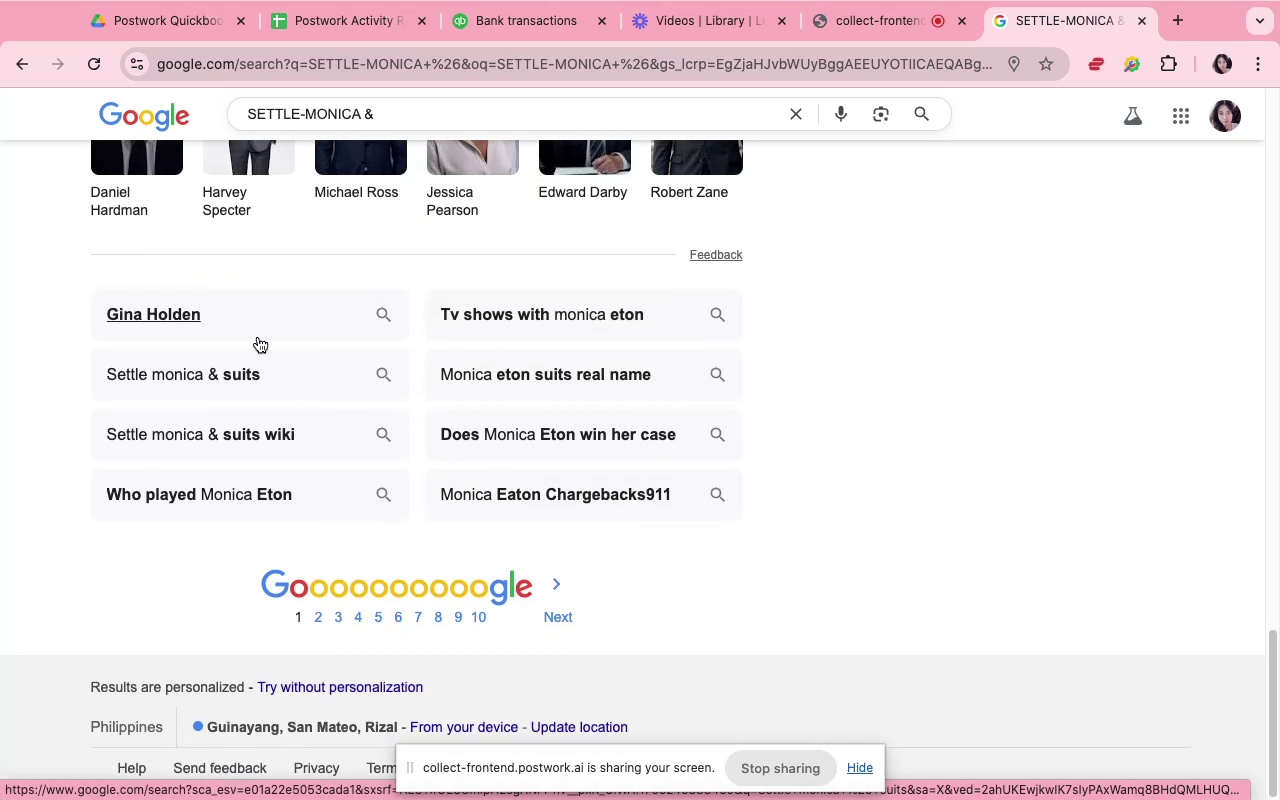 
left_click([194, 369])
 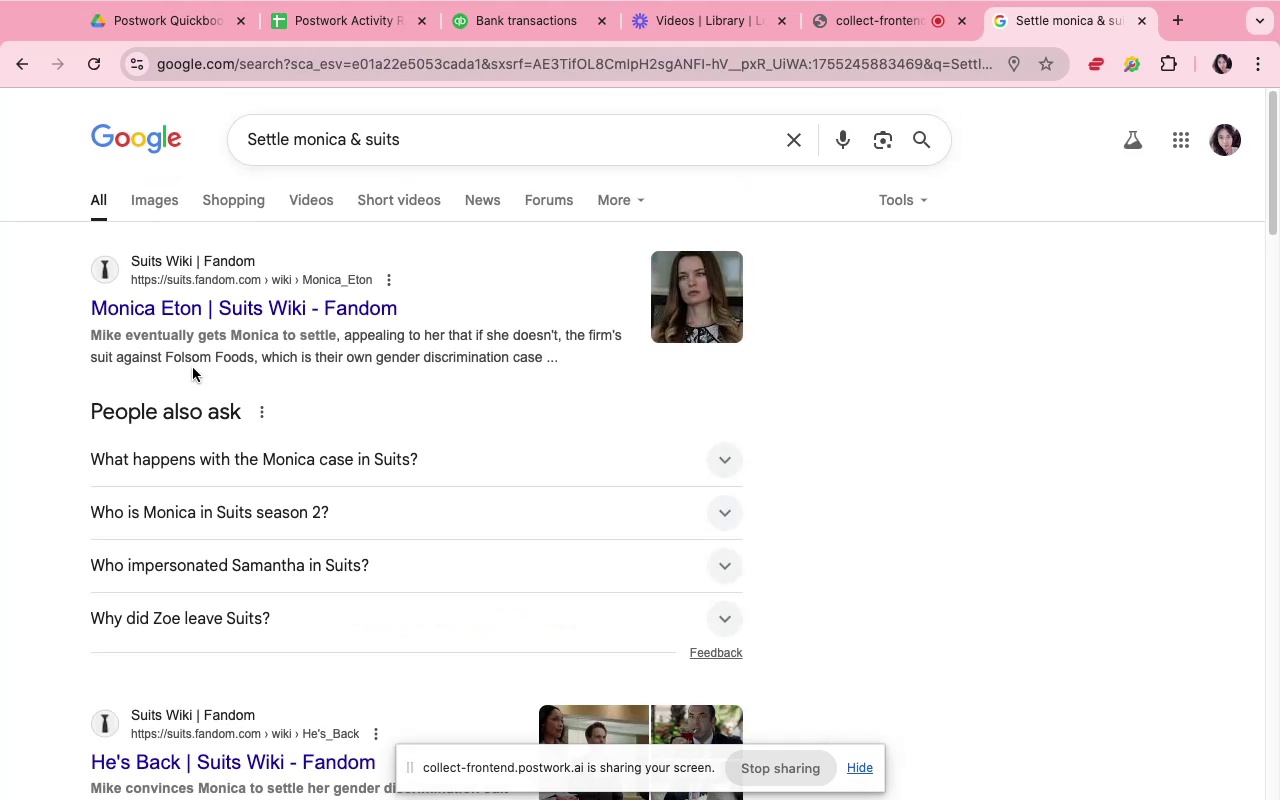 
wait(8.2)
 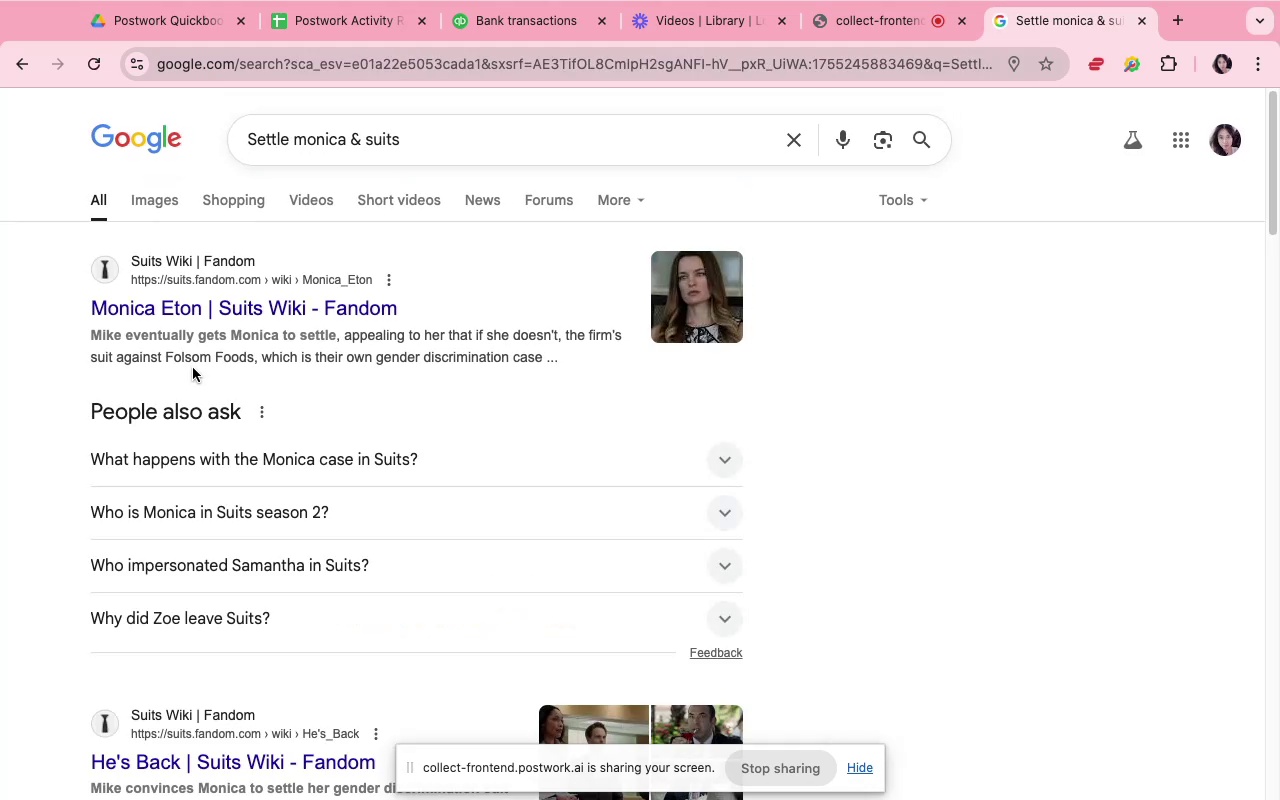 
scroll: coordinate [222, 450], scroll_direction: down, amount: 32.0
 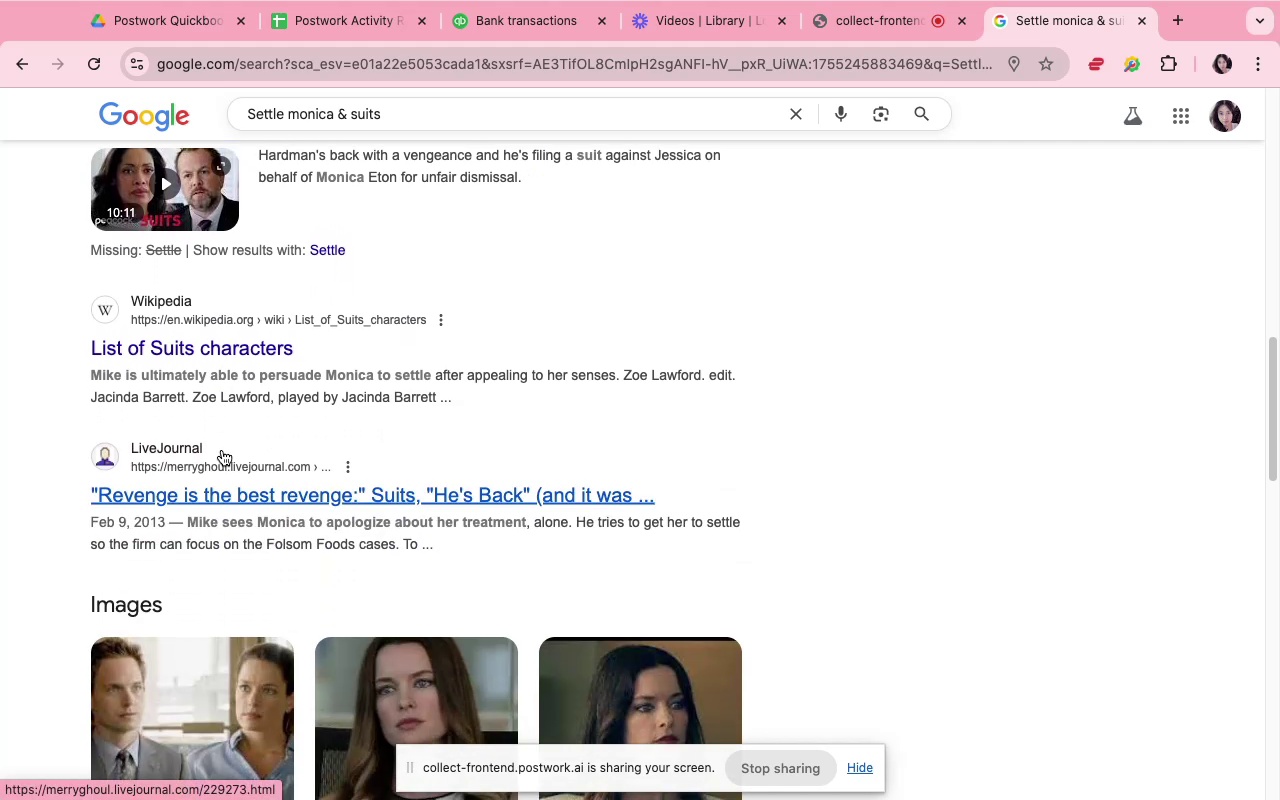 
scroll: coordinate [219, 444], scroll_direction: down, amount: 49.0
 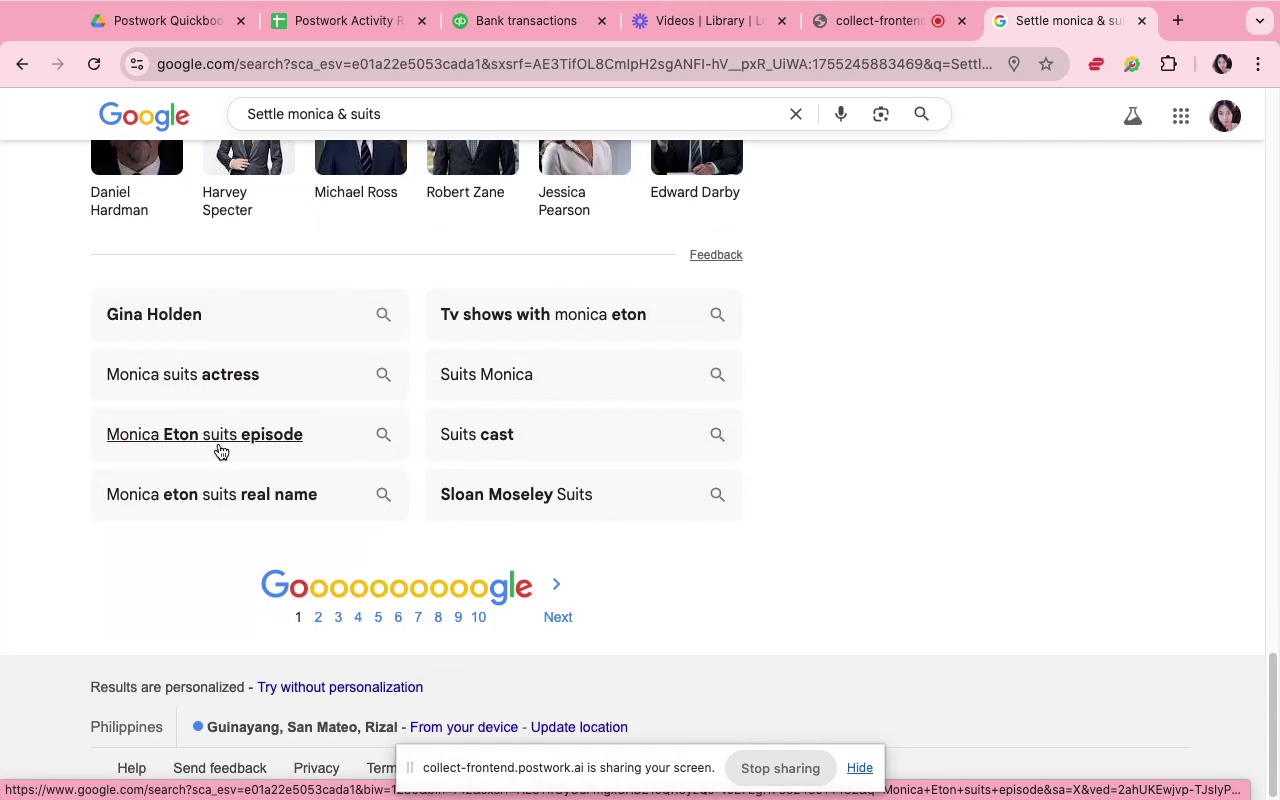 
wait(8.46)
 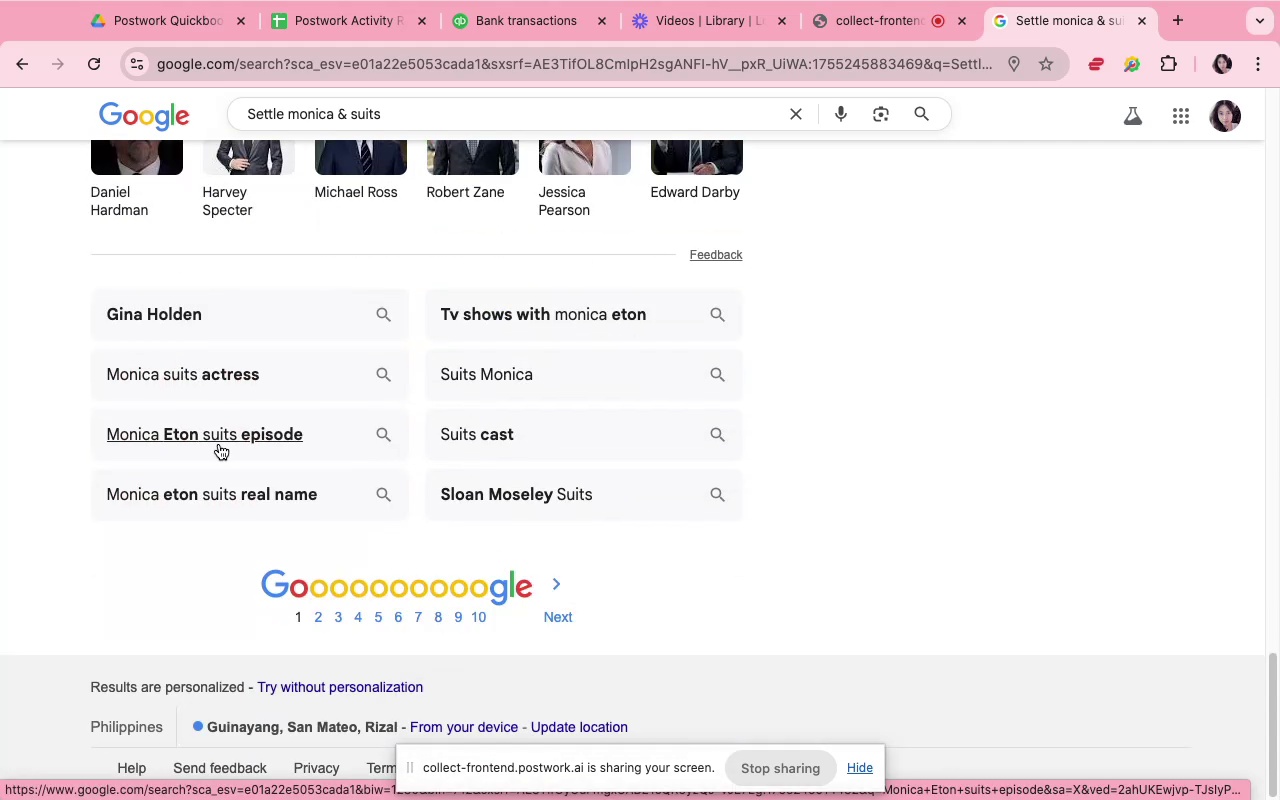 
left_click([1139, 14])
 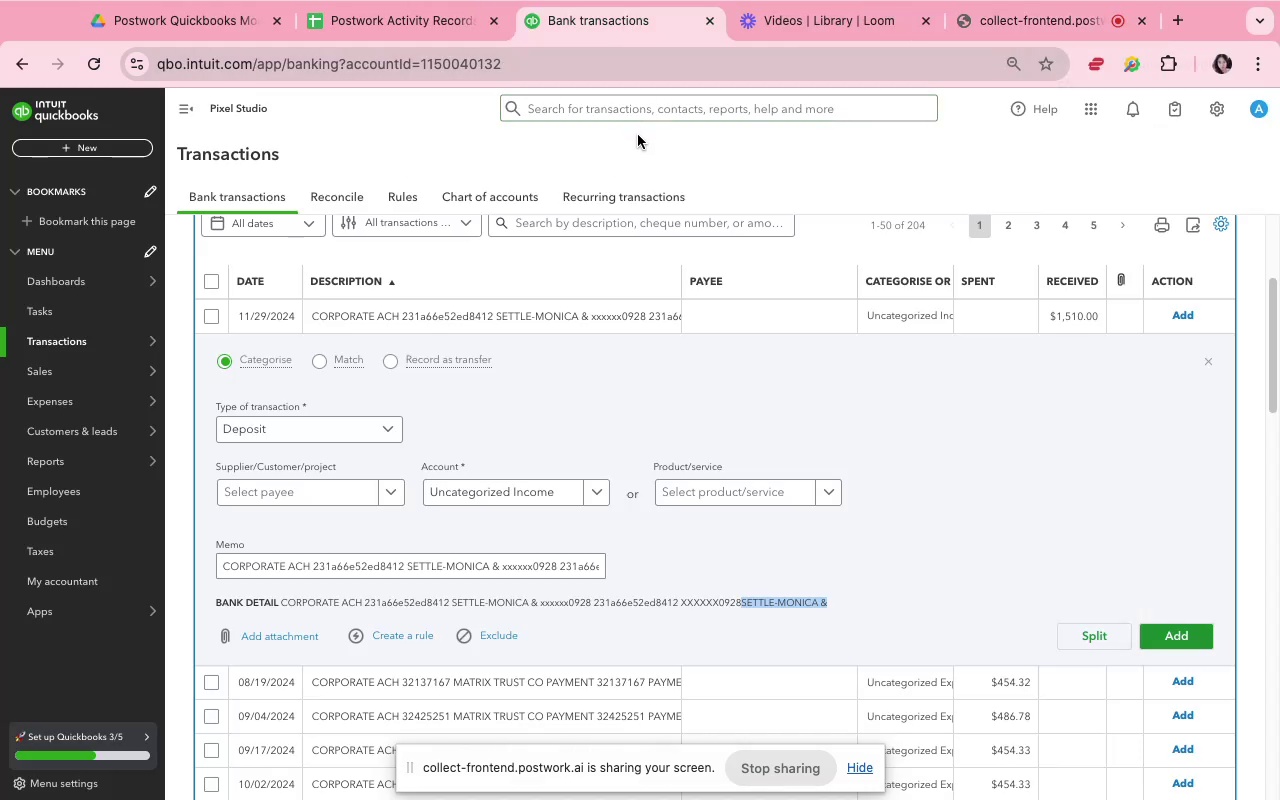 
left_click([554, 385])
 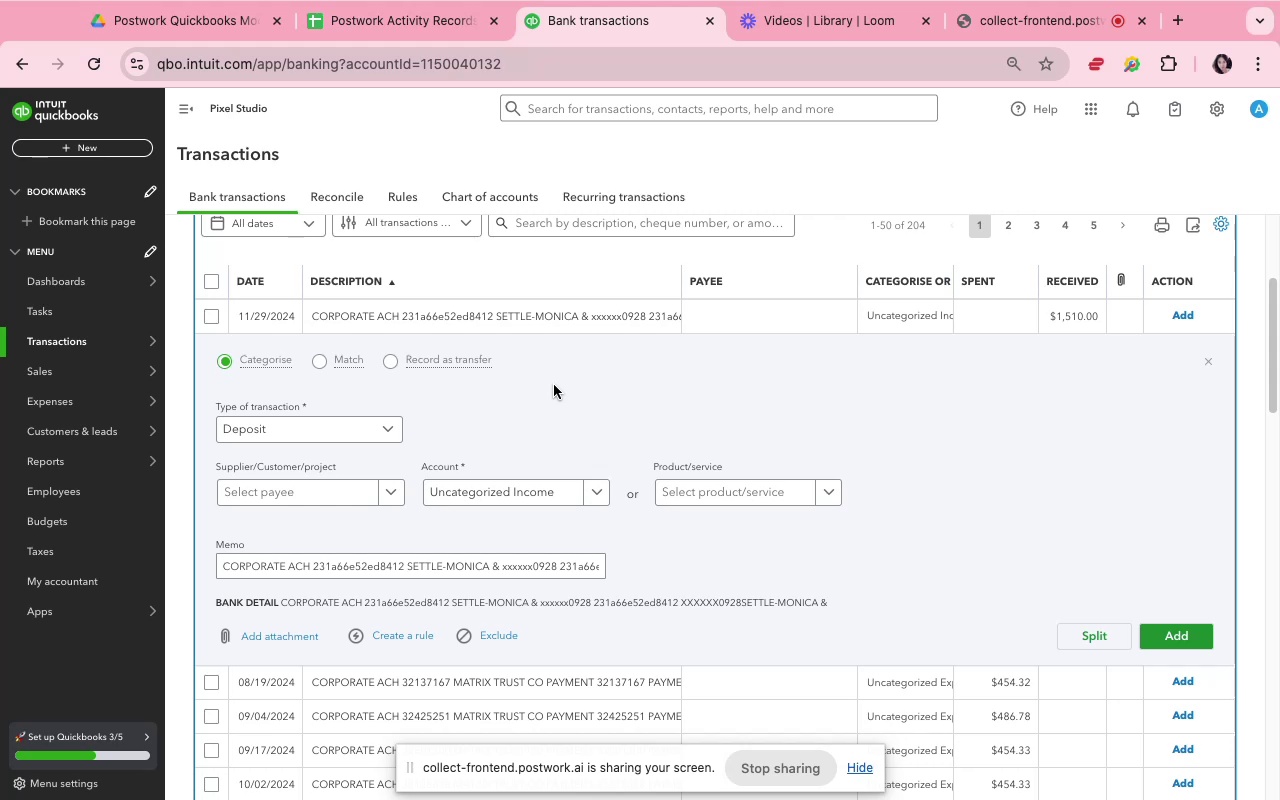 
left_click([532, 313])
 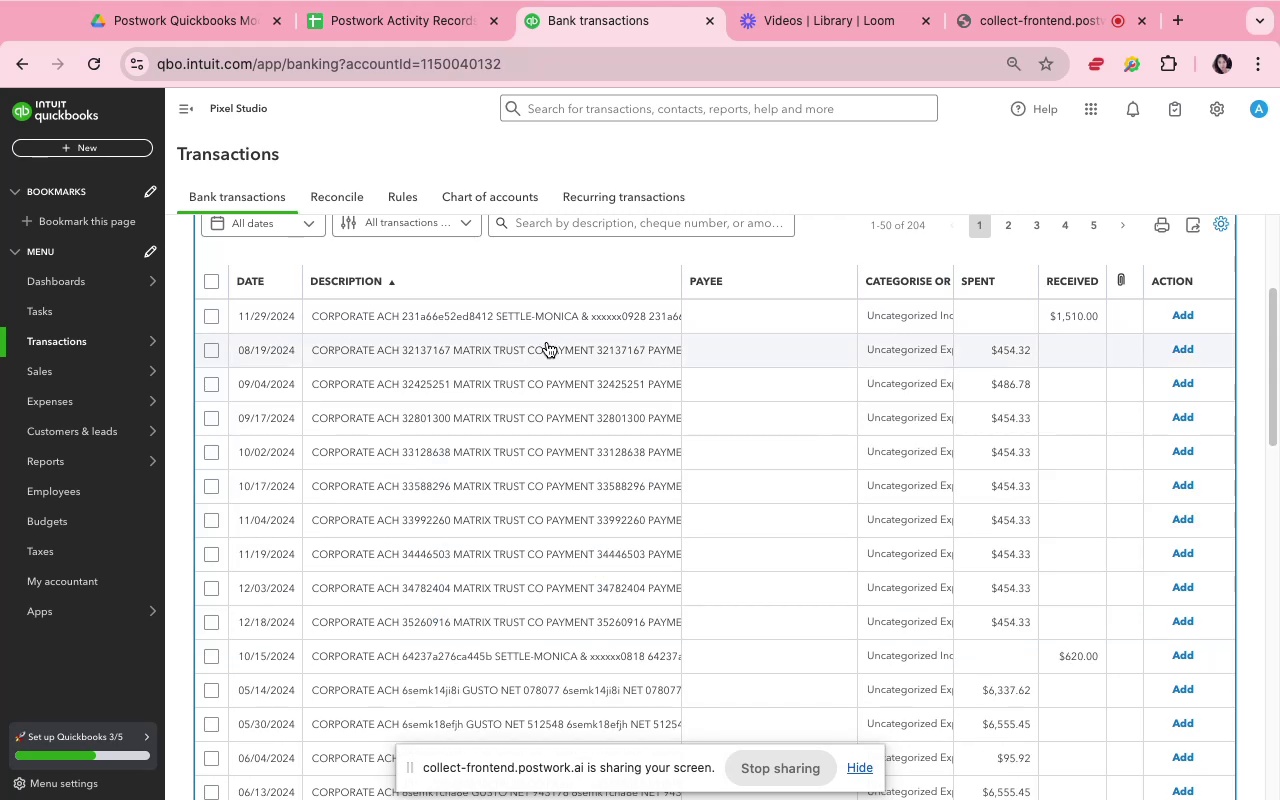 
mouse_move([544, 369])
 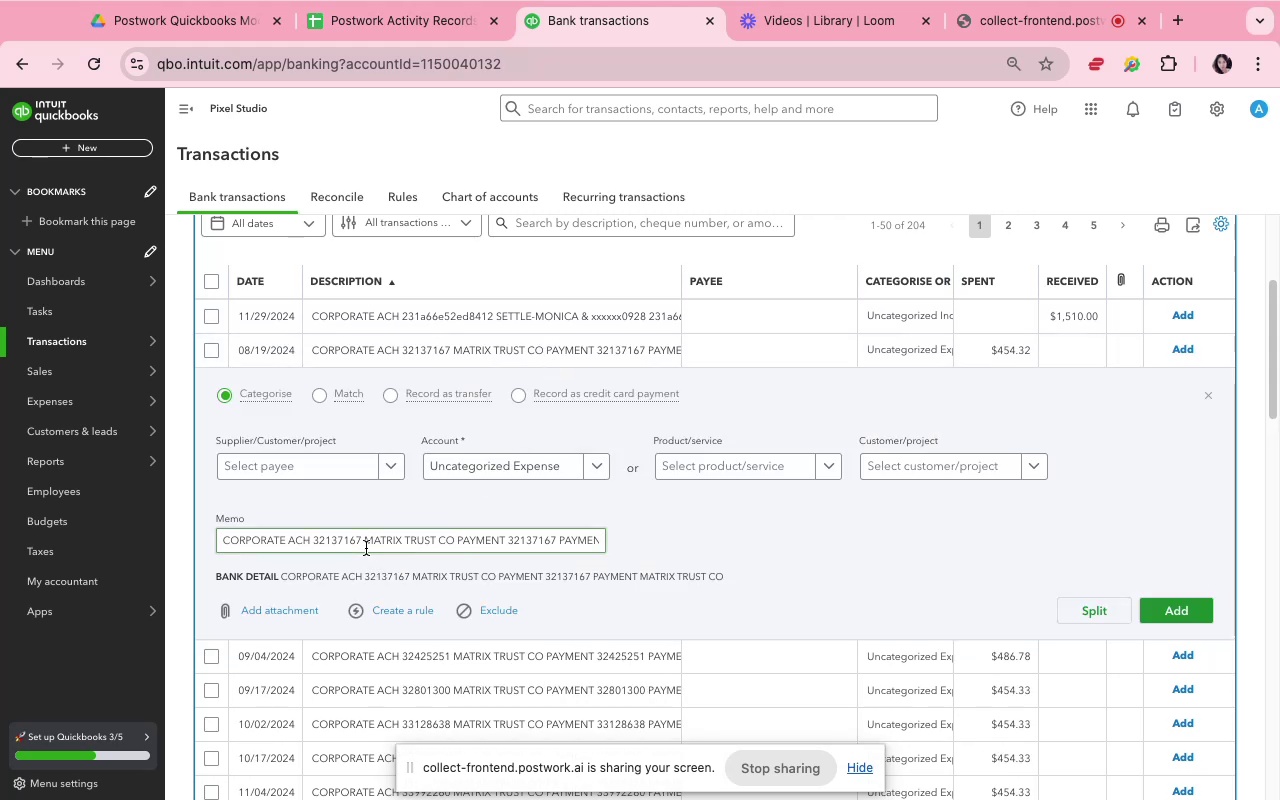 
left_click([369, 542])
 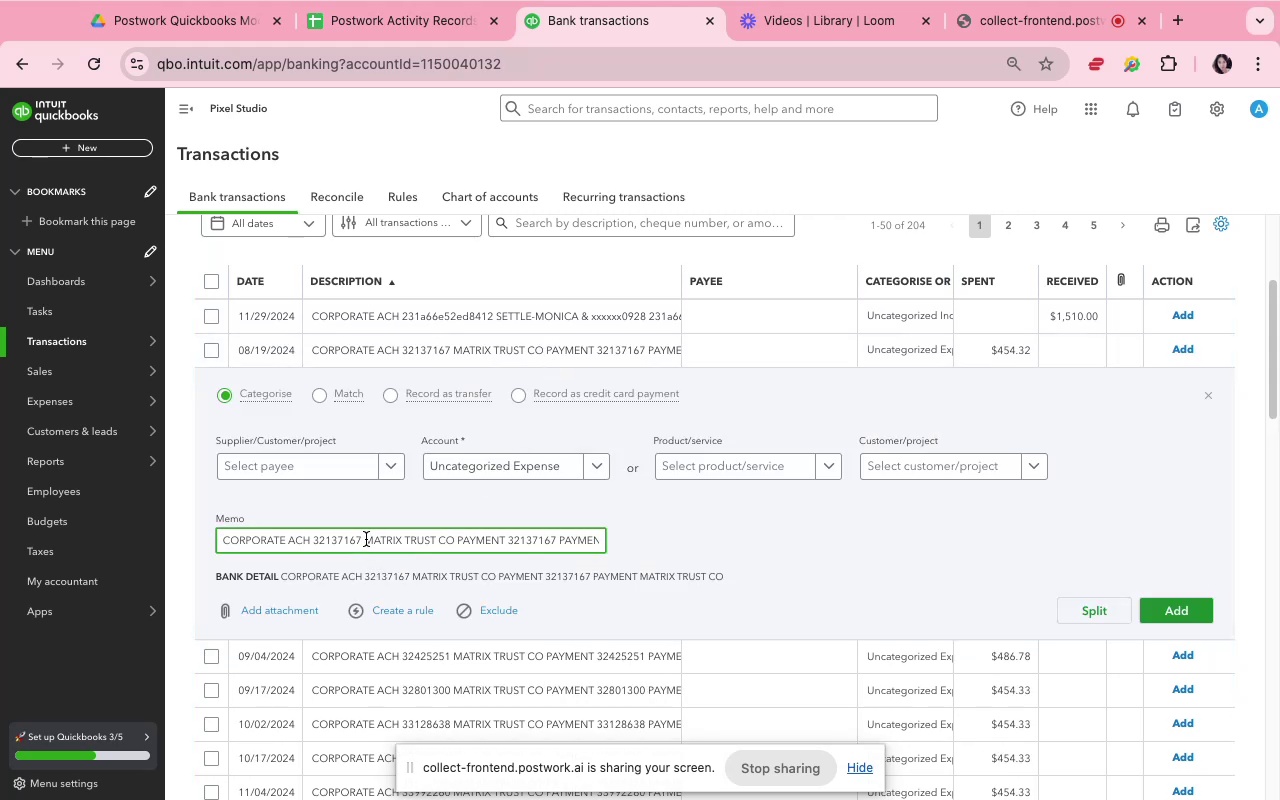 
left_click_drag(start_coordinate=[366, 538], to_coordinate=[456, 540])
 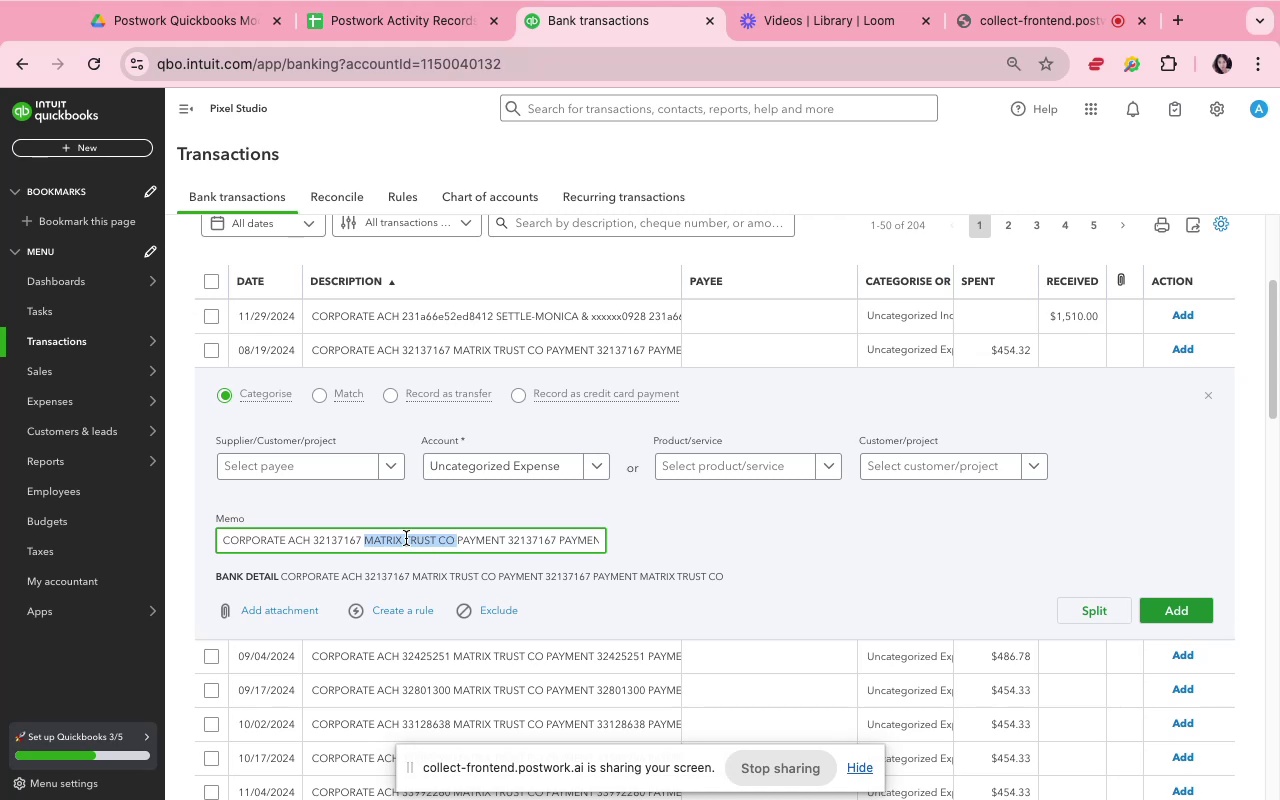 
right_click([406, 538])
 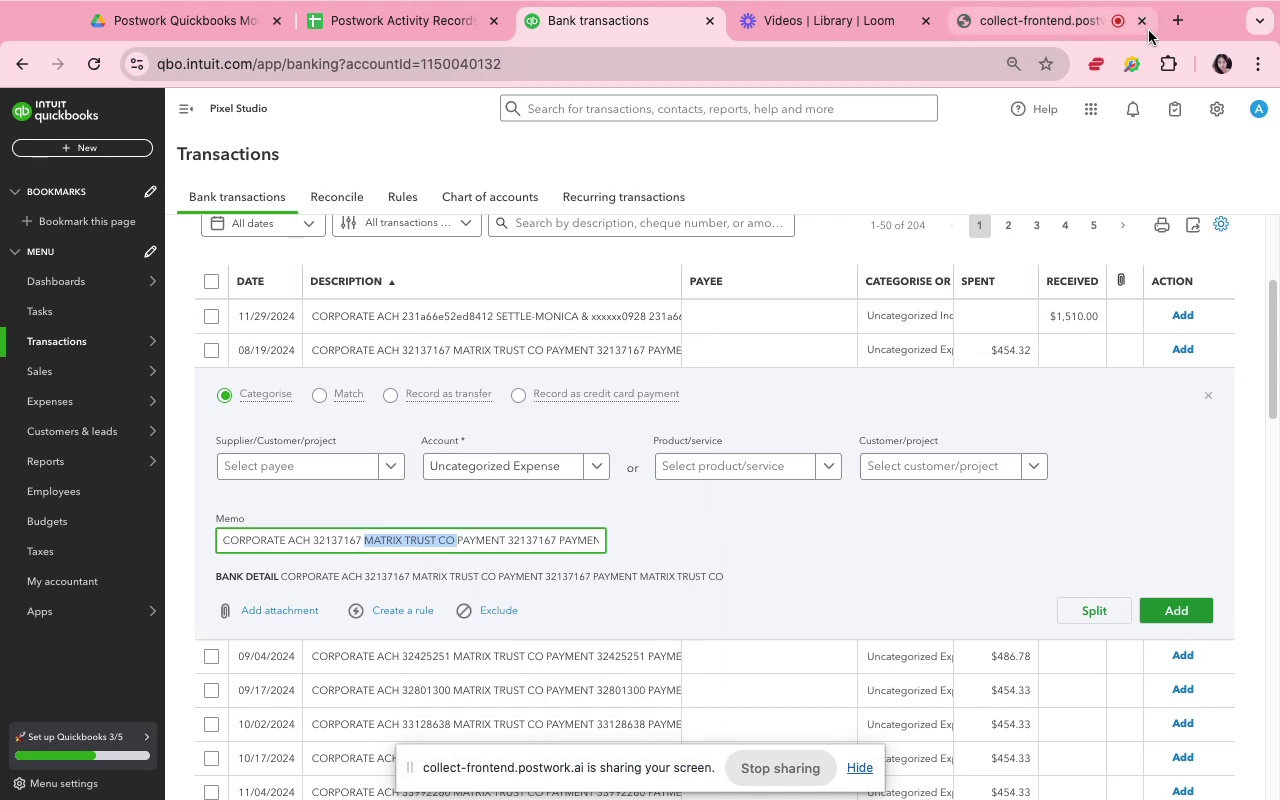 
left_click([1169, 22])
 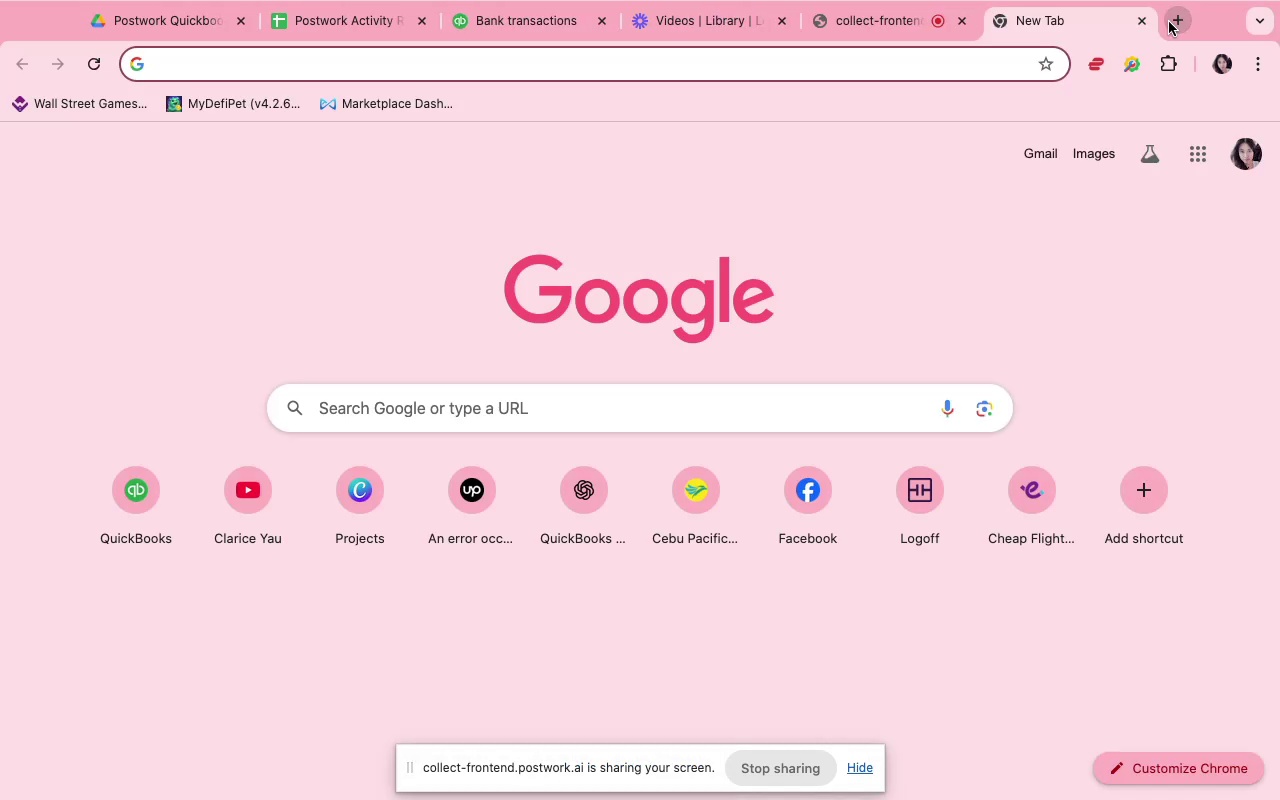 
hold_key(key=CommandLeft, duration=0.51)
 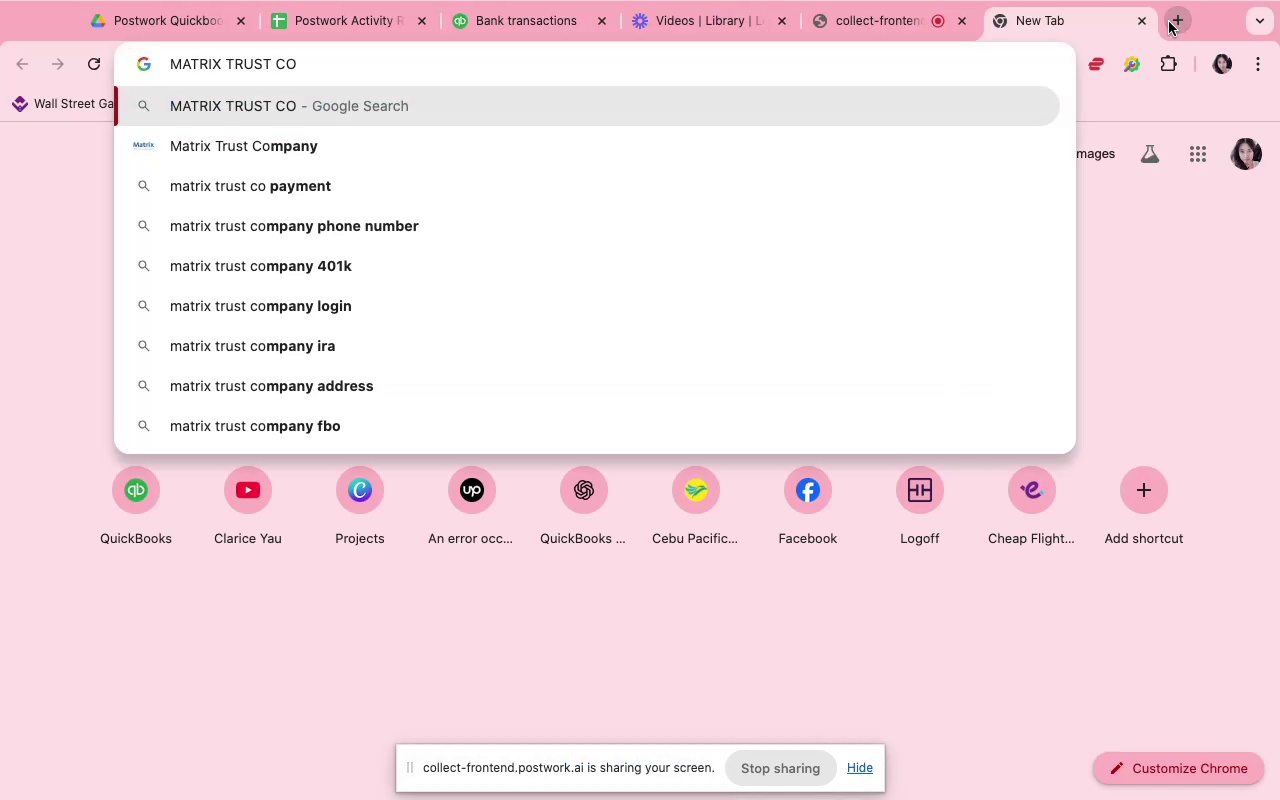 
hold_key(key=V, duration=0.31)
 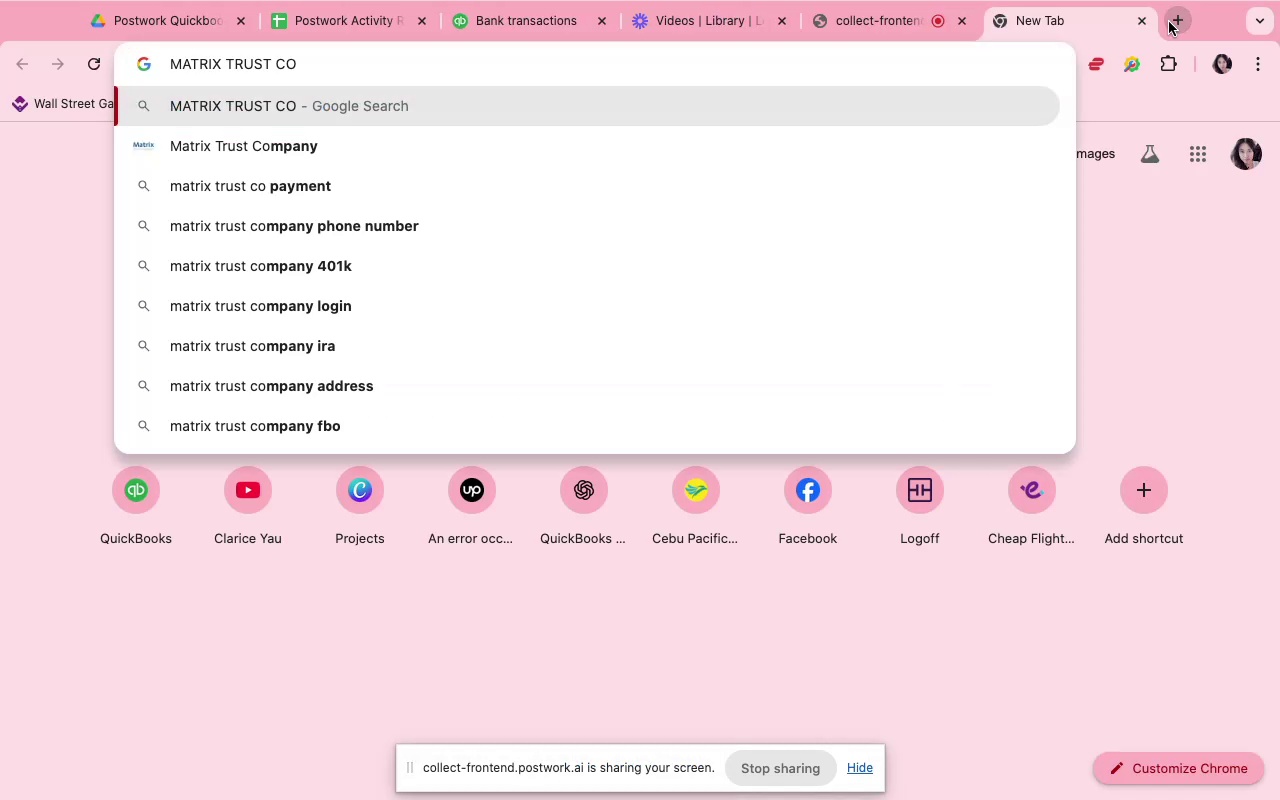 
hold_key(key=Enter, duration=0.36)
 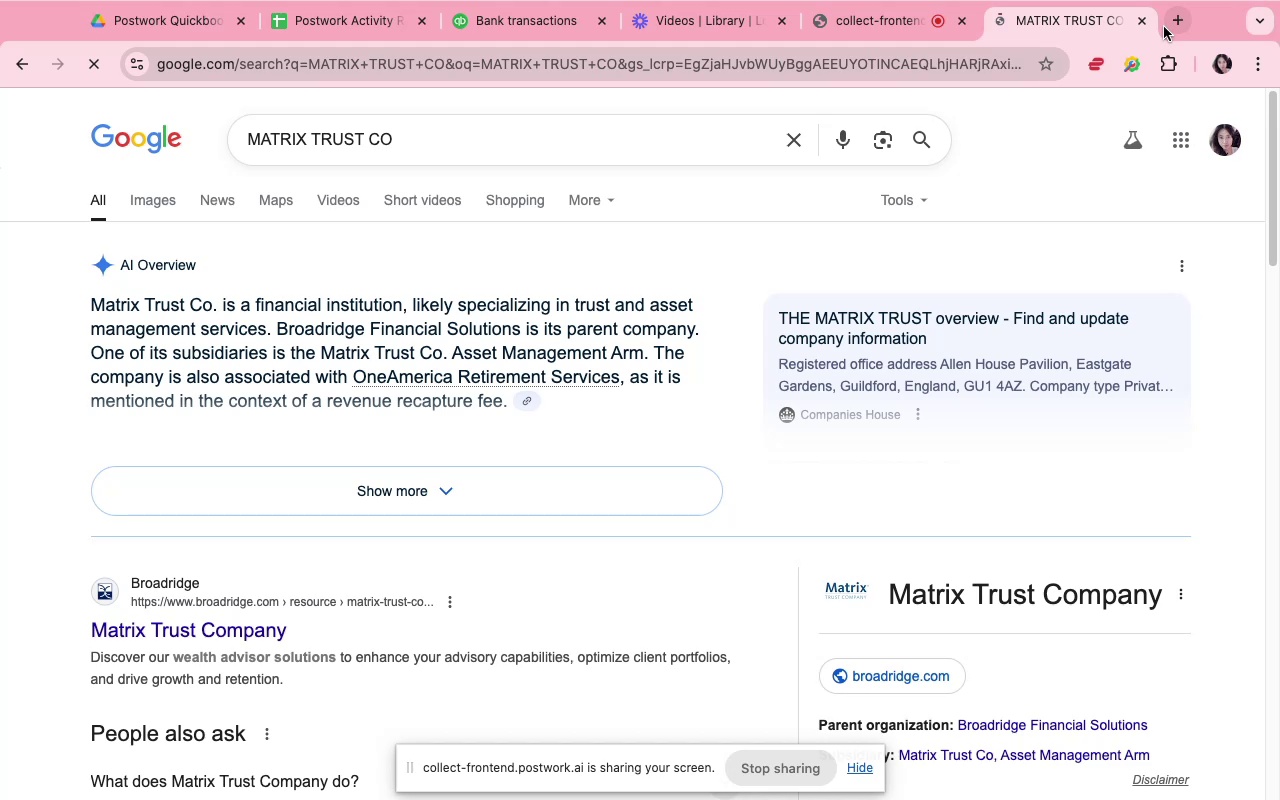 
mouse_move([1107, 40])
 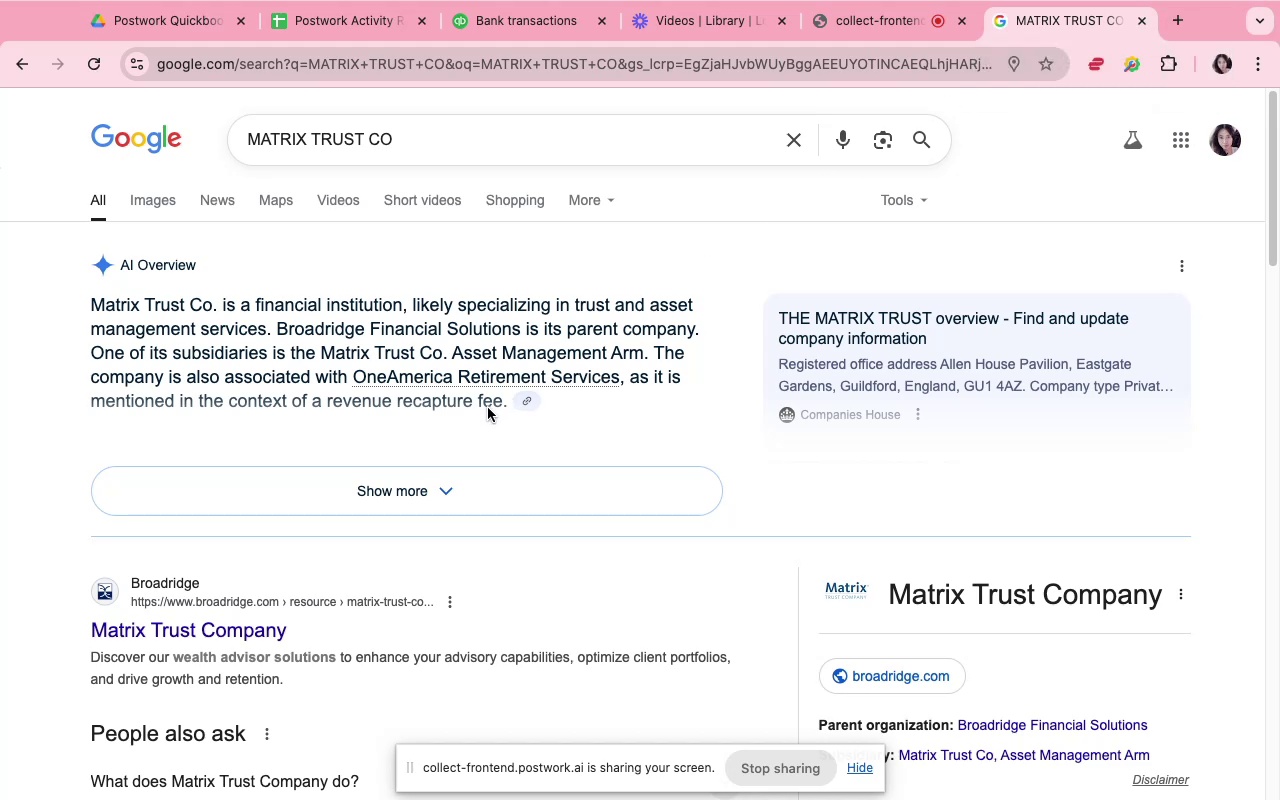 
wait(10.04)
 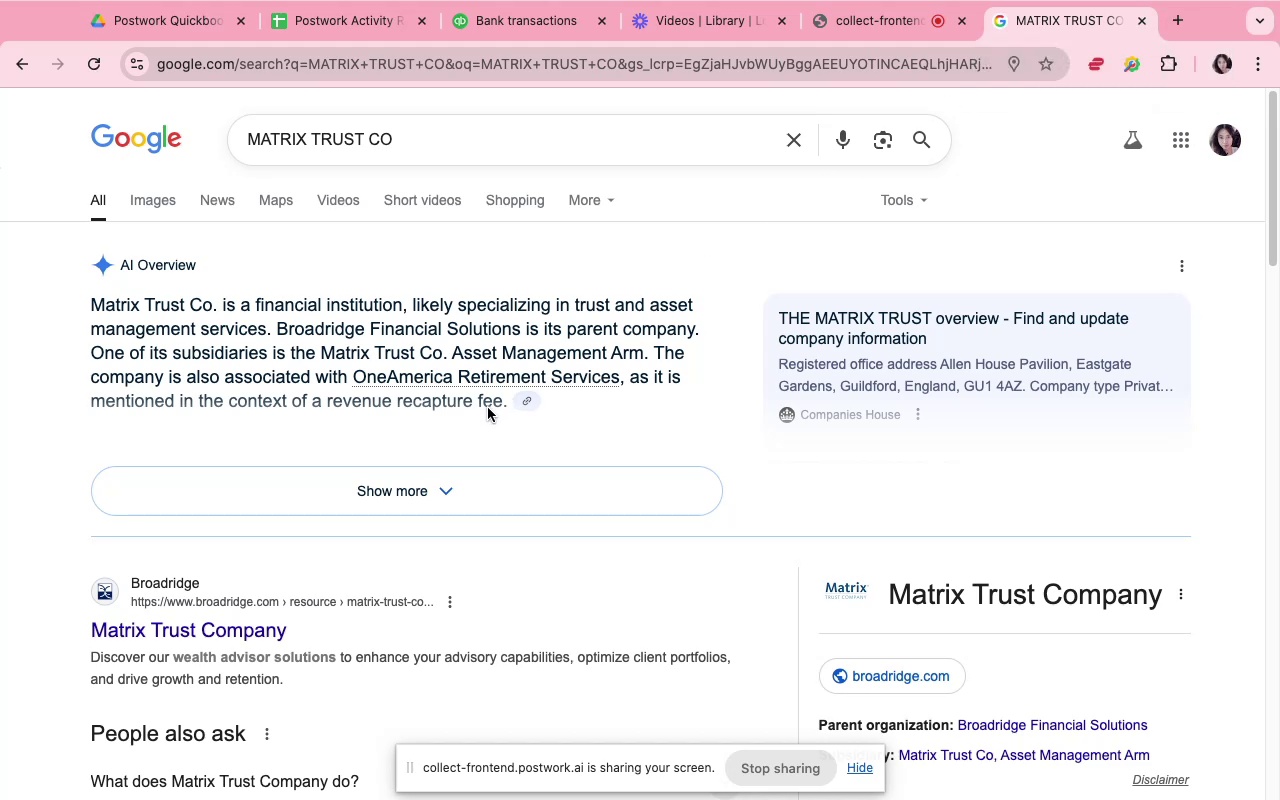 
scroll: coordinate [418, 498], scroll_direction: down, amount: 12.0
 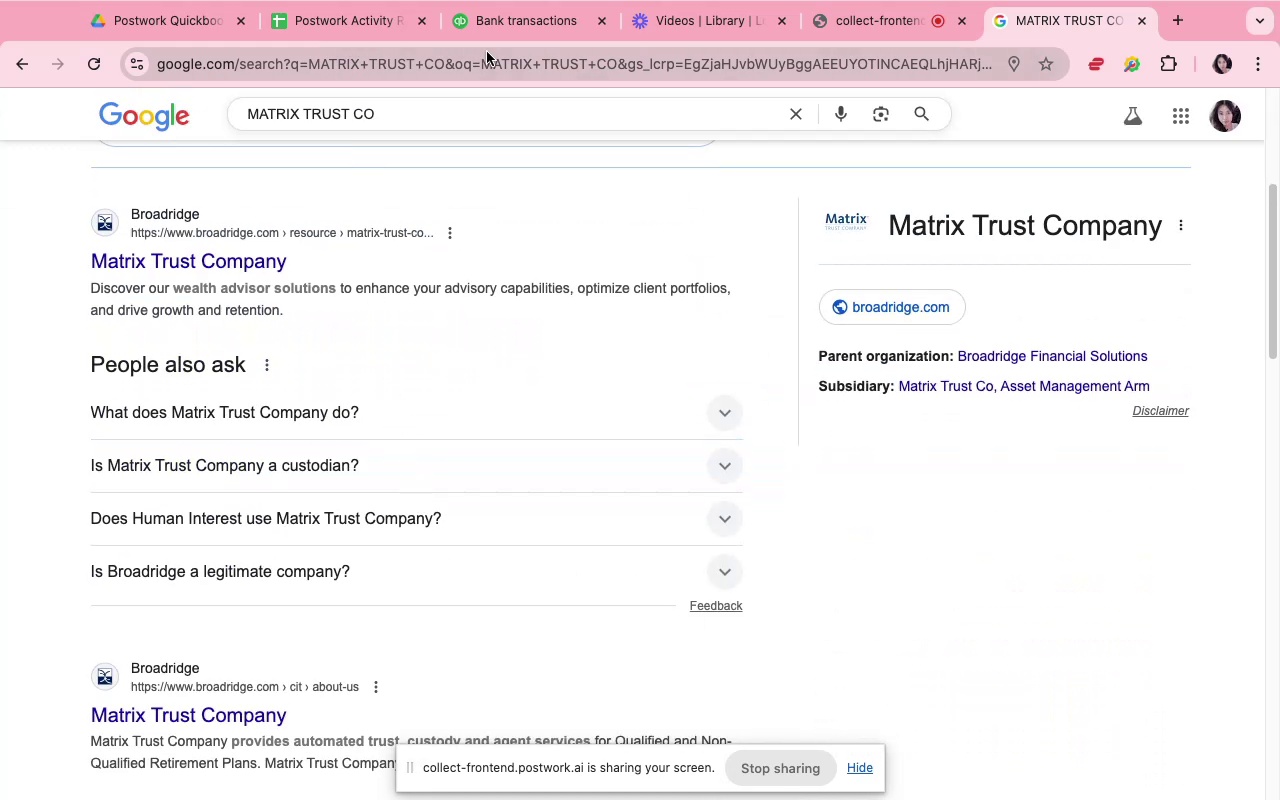 
left_click([501, 37])
 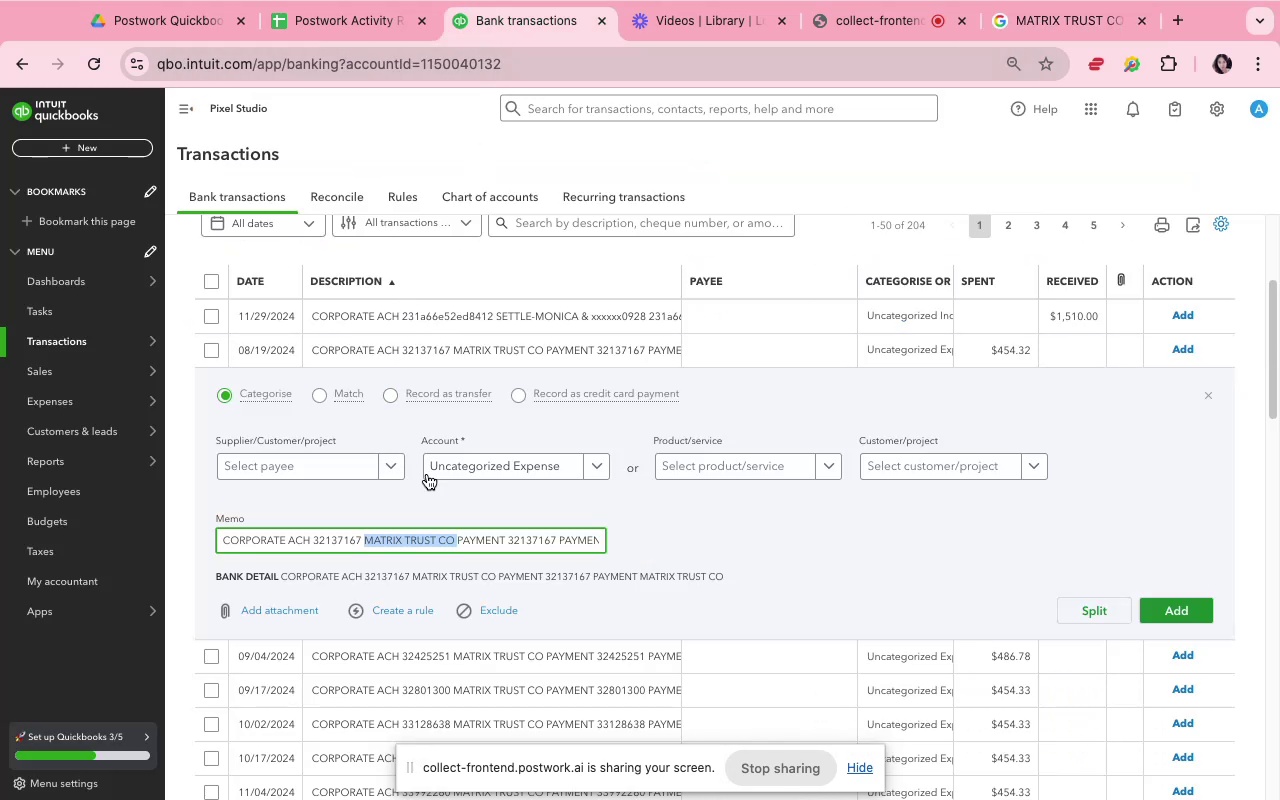 
left_click([614, 539])
 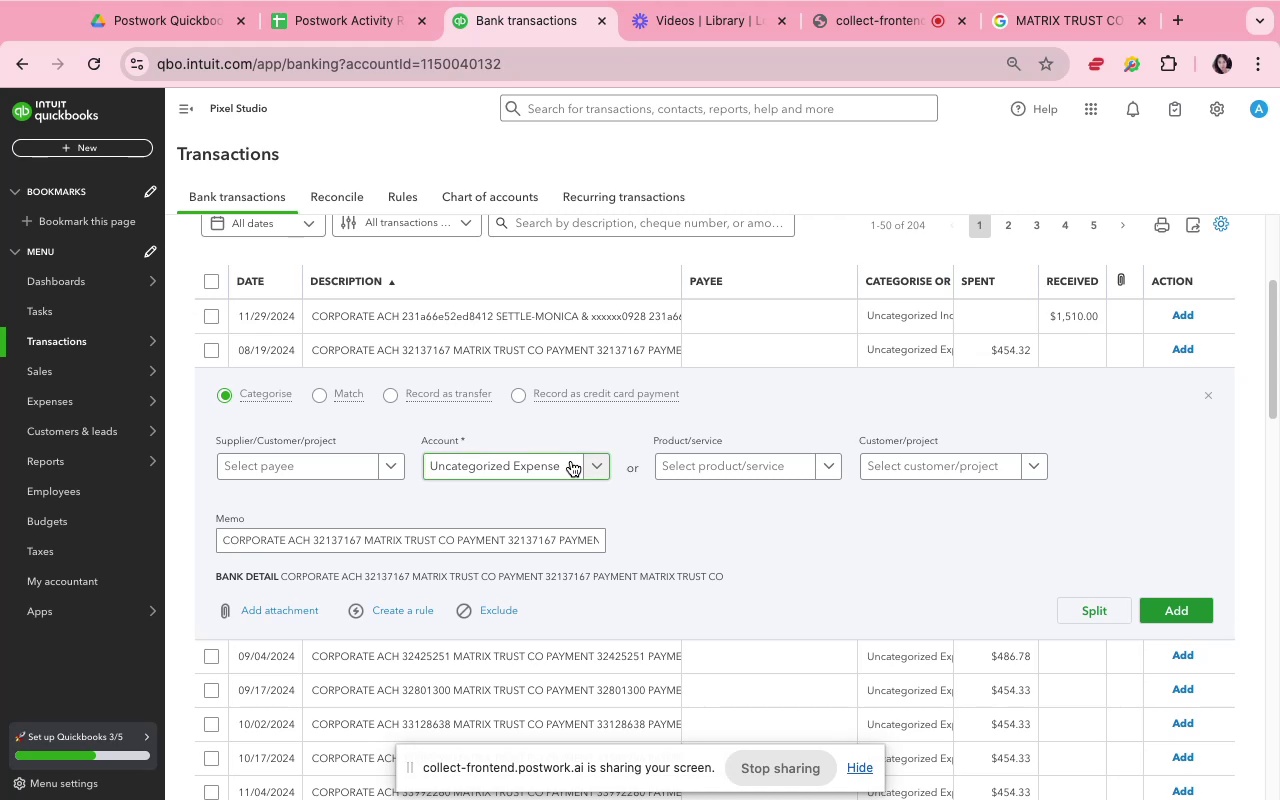 
left_click([571, 461])
 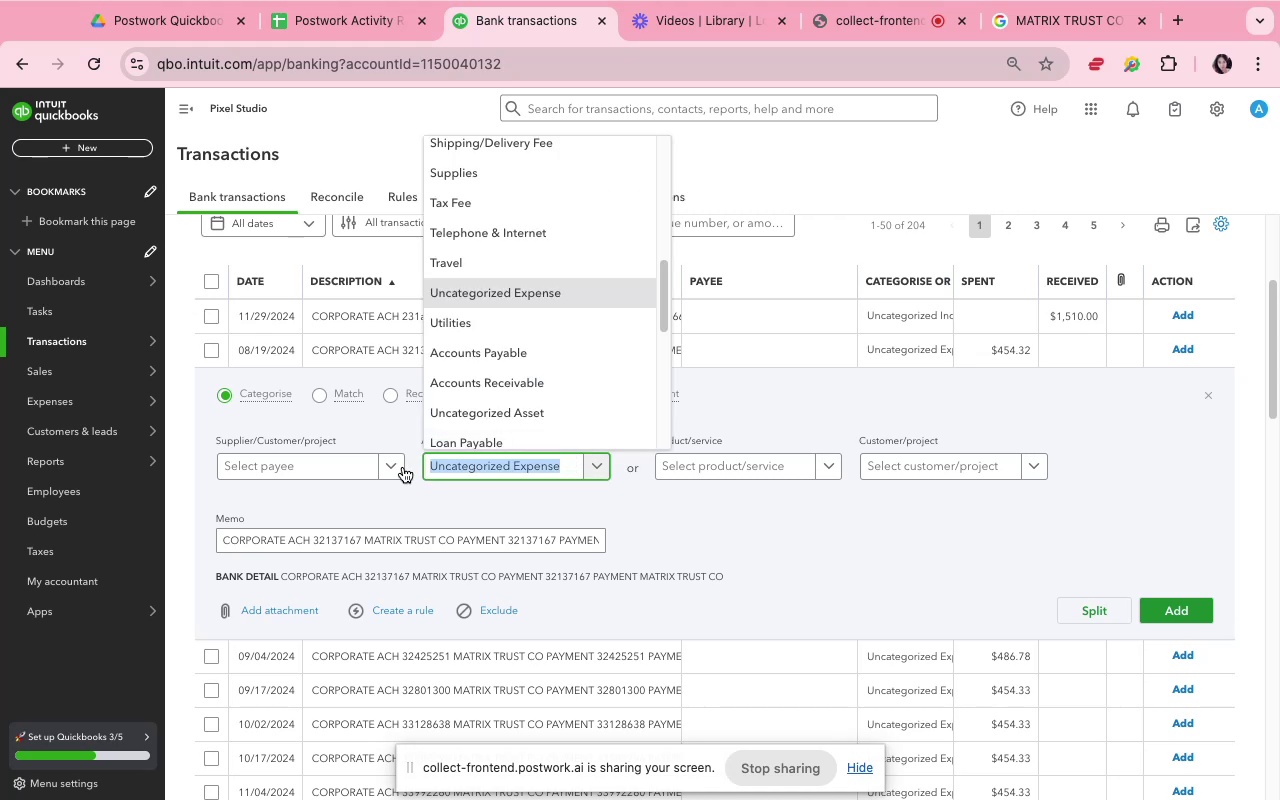 
left_click([351, 462])
 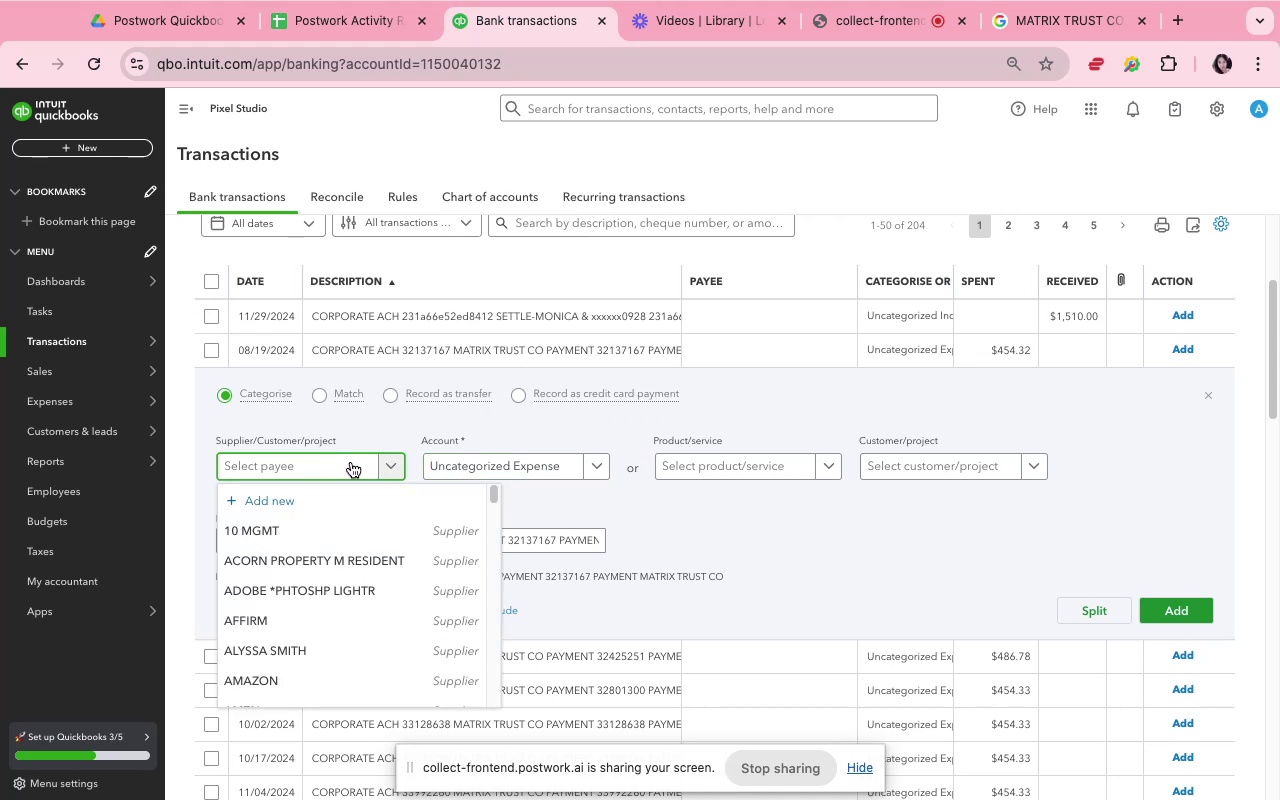 
key(Meta+V)
 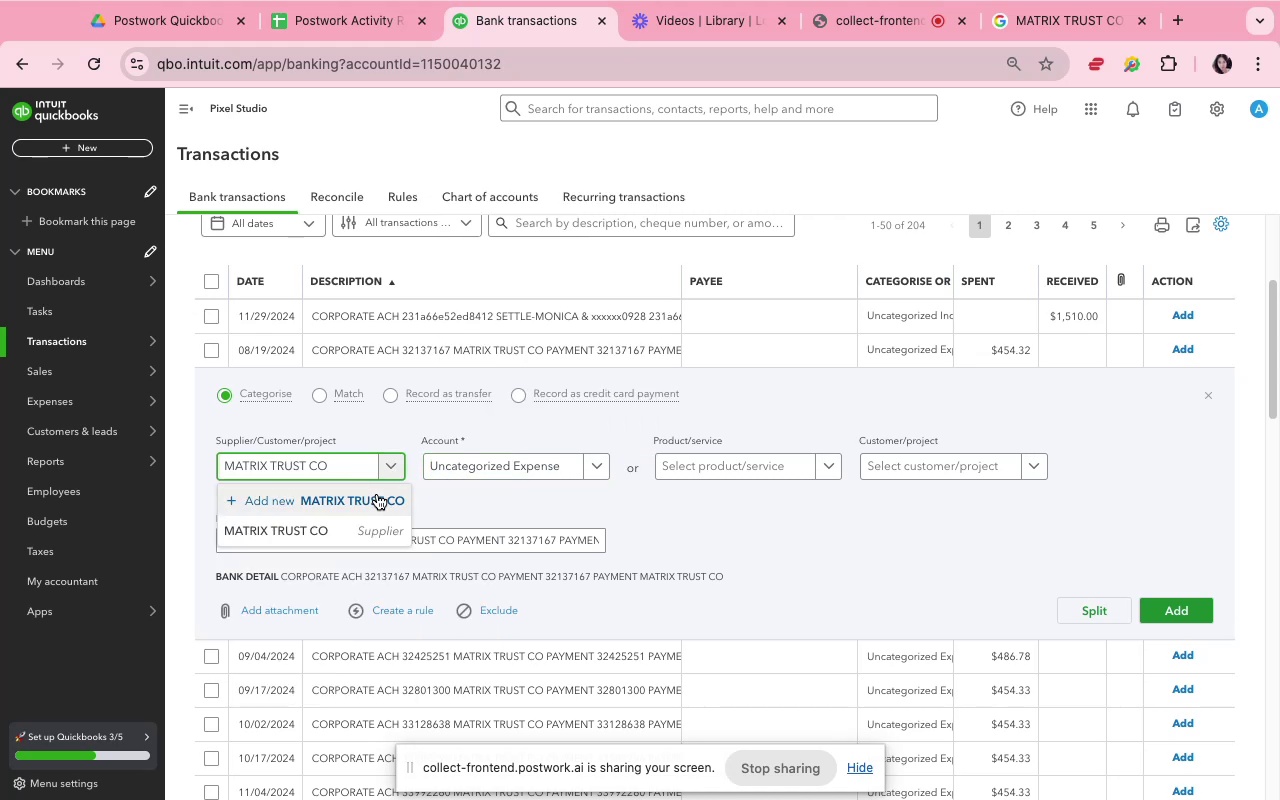 
left_click([378, 494])
 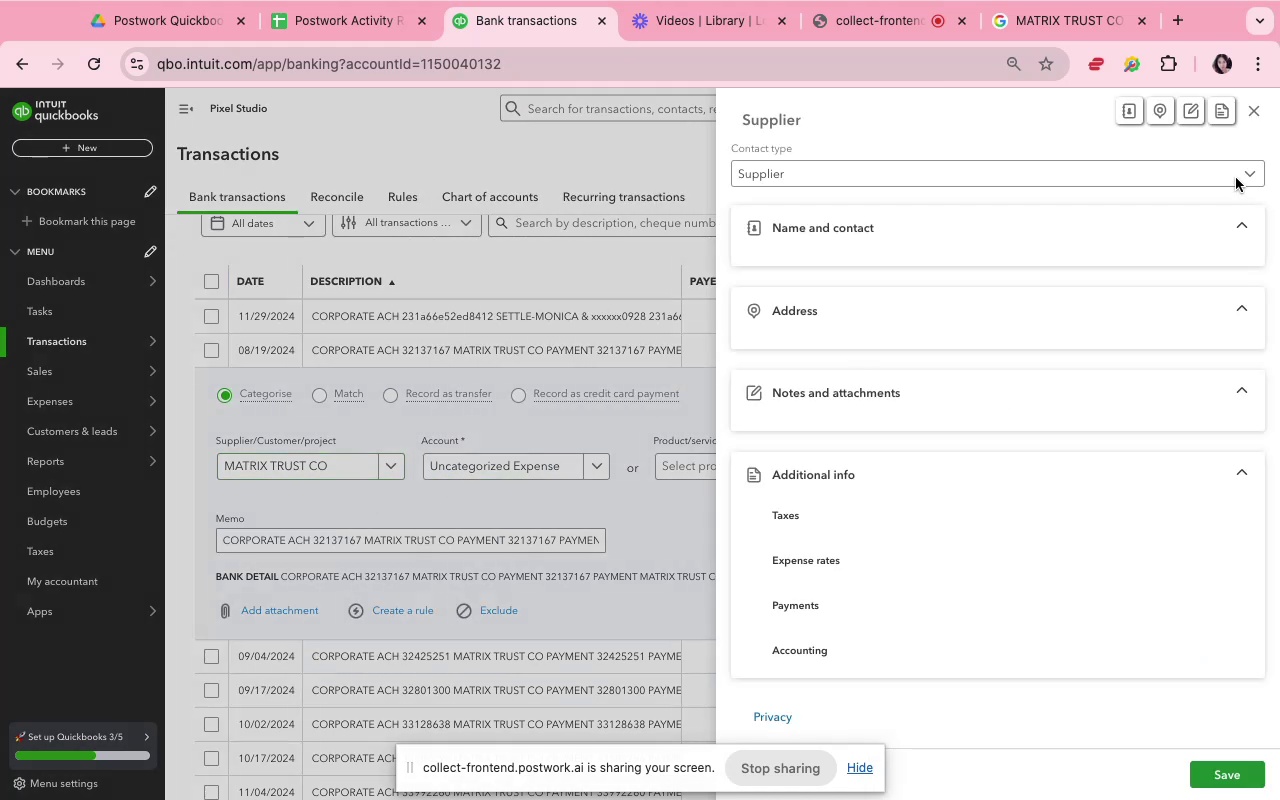 
left_click([1246, 120])
 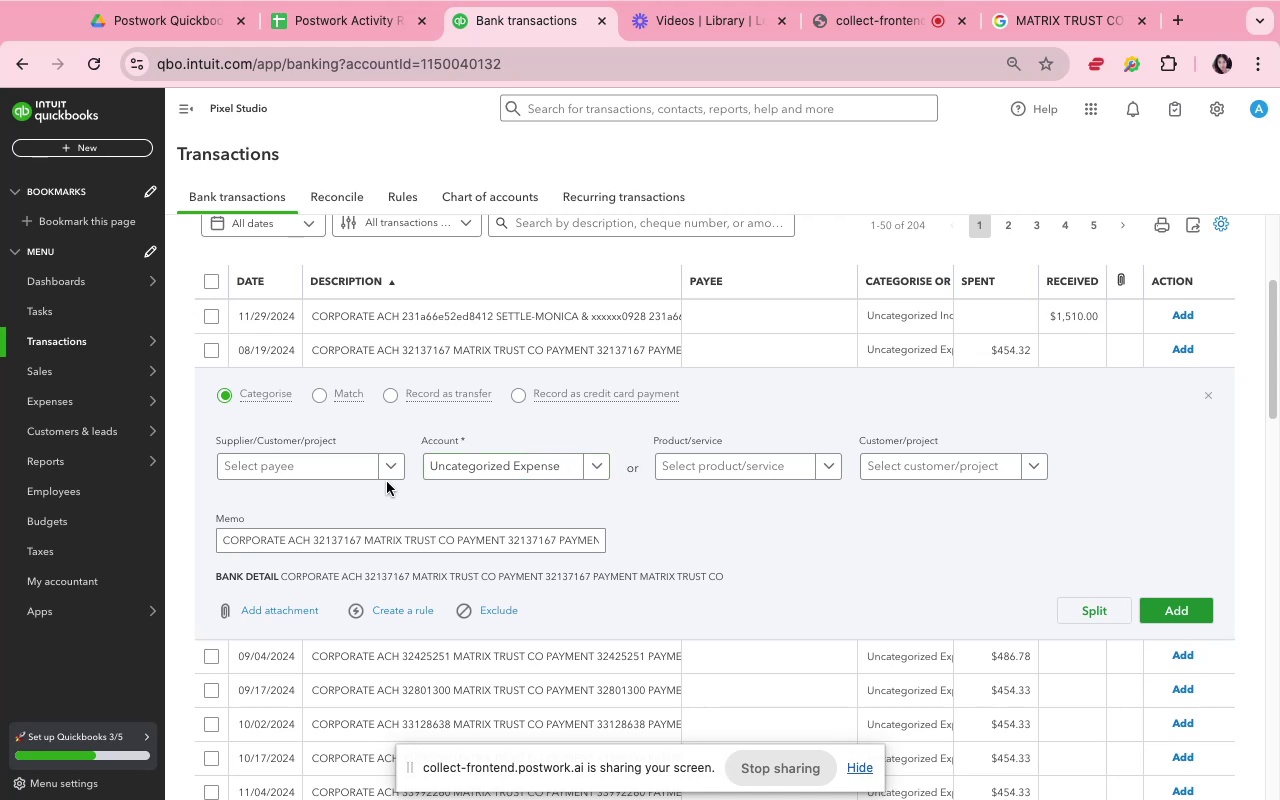 
left_click([355, 475])
 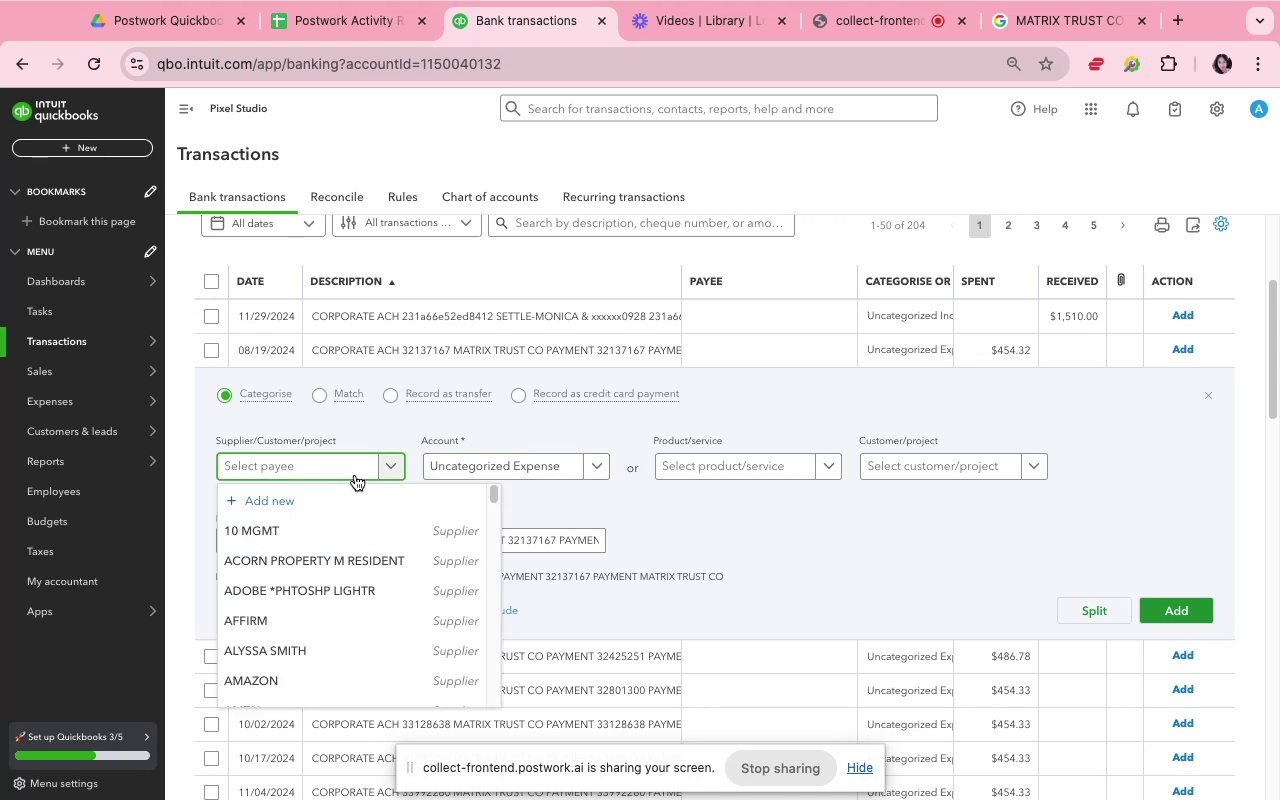 
key(Meta+CommandLeft)
 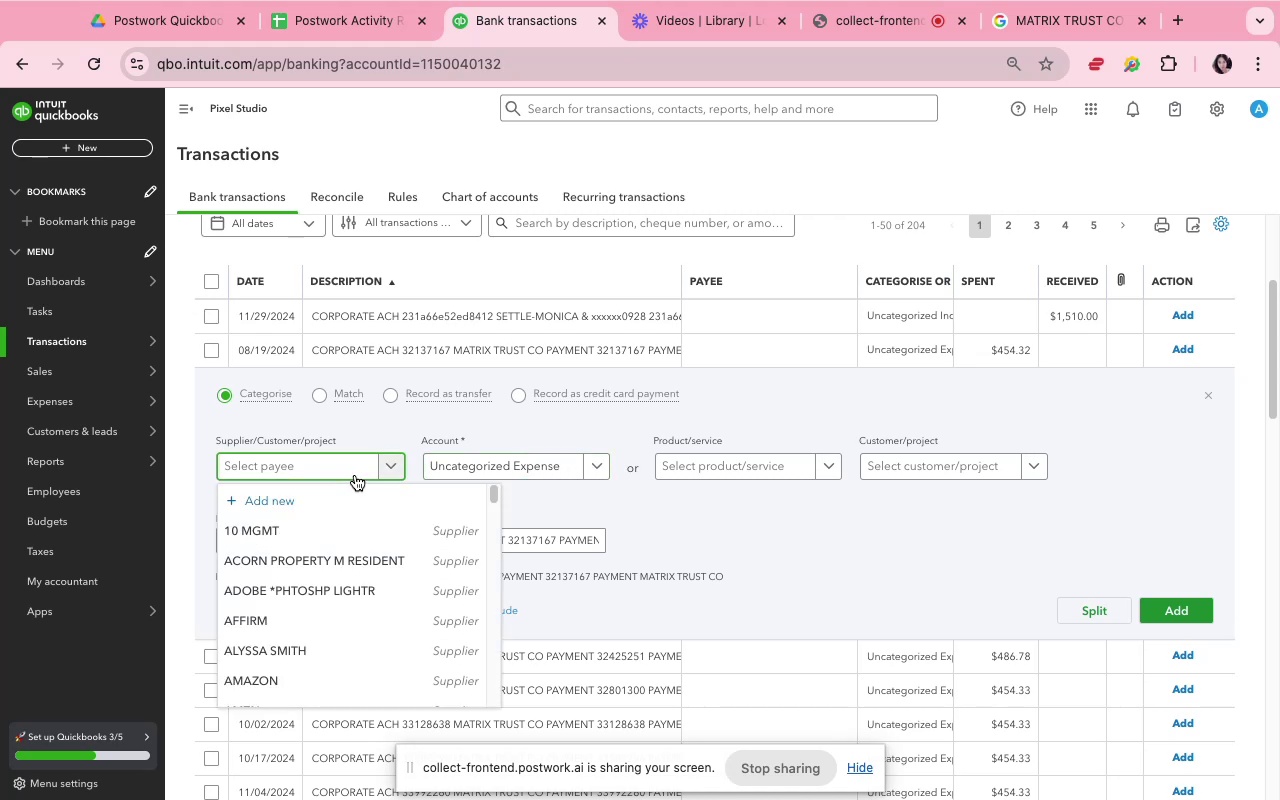 
key(Meta+V)
 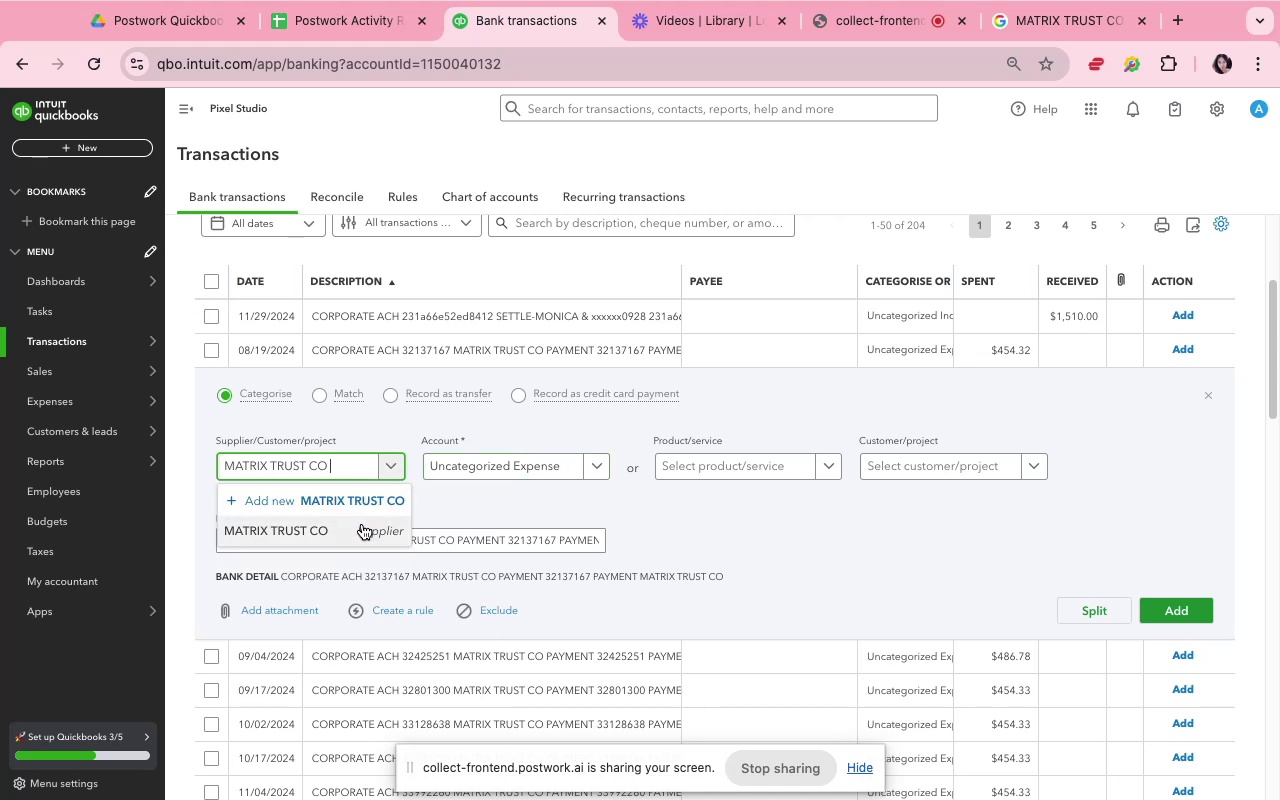 
left_click([362, 531])
 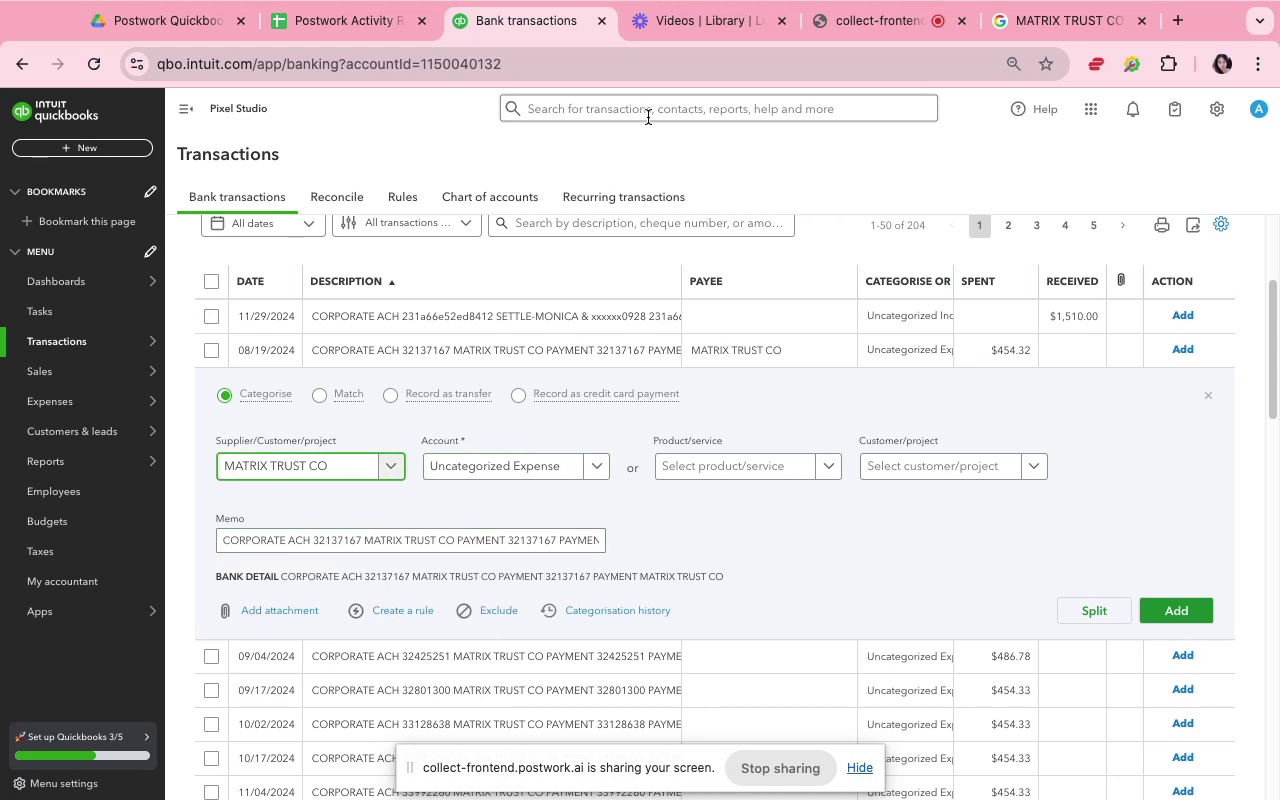 
left_click([649, 117])
 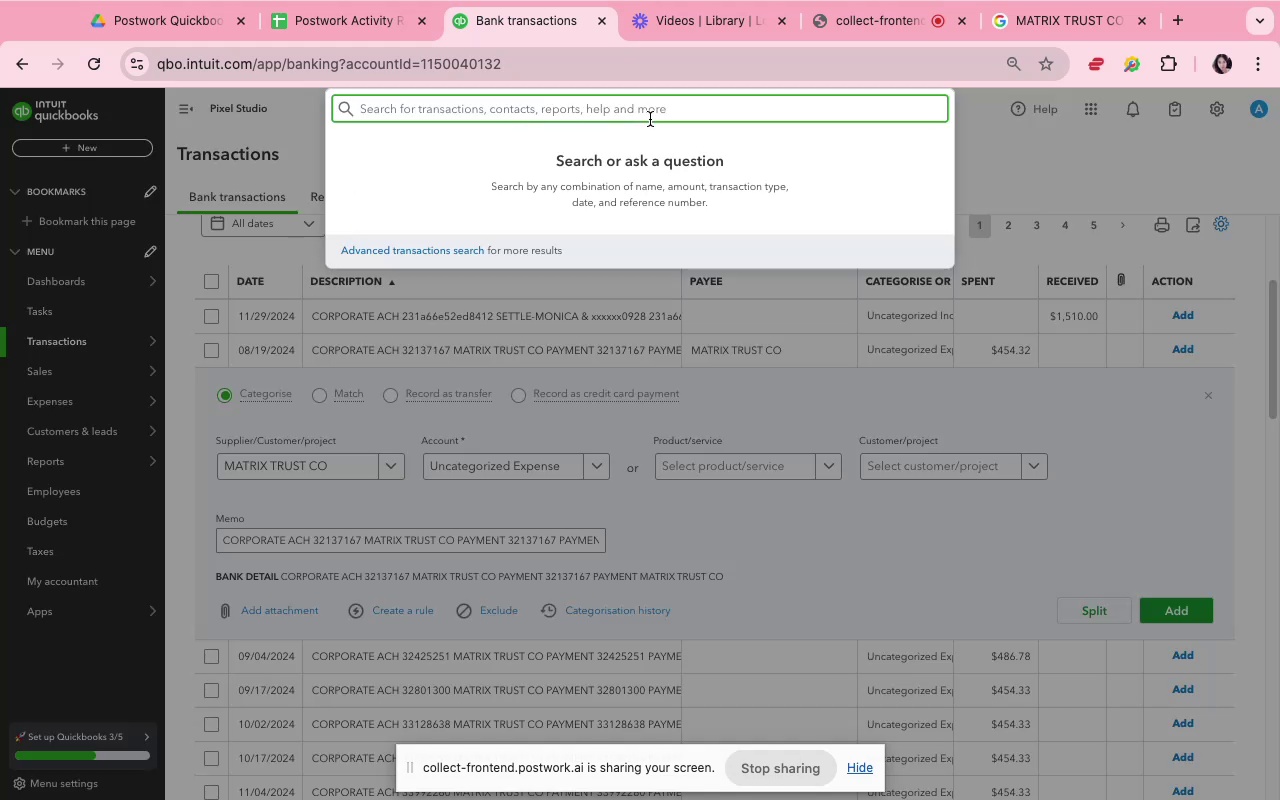 
key(Meta+CommandLeft)
 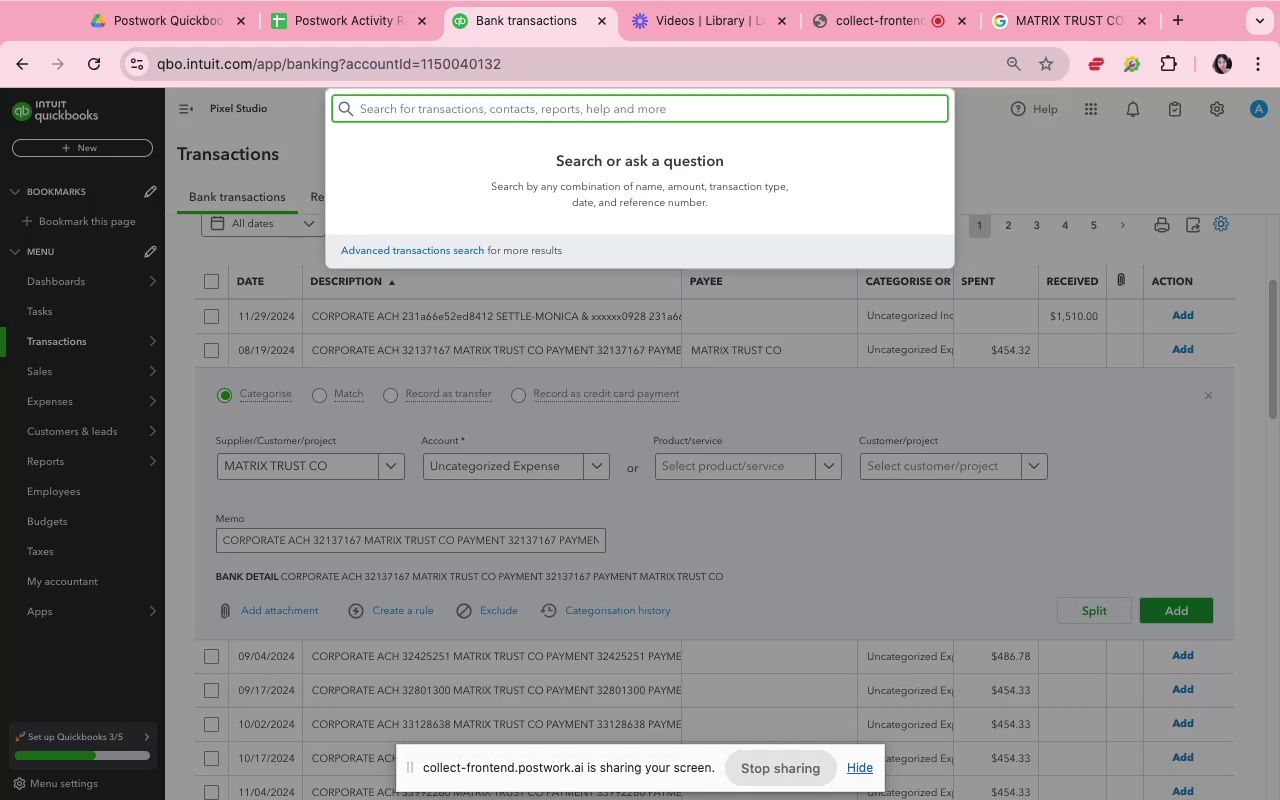 
key(Meta+V)
 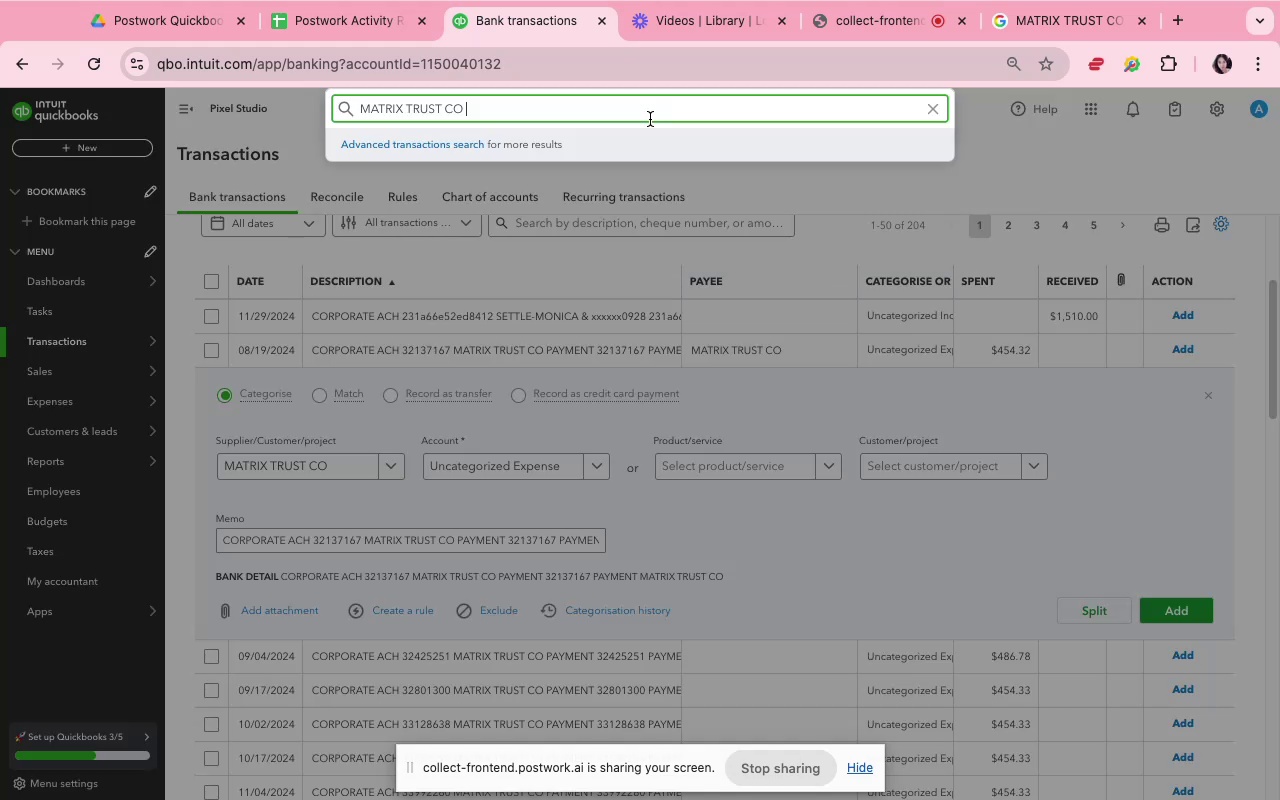 
key(Enter)
 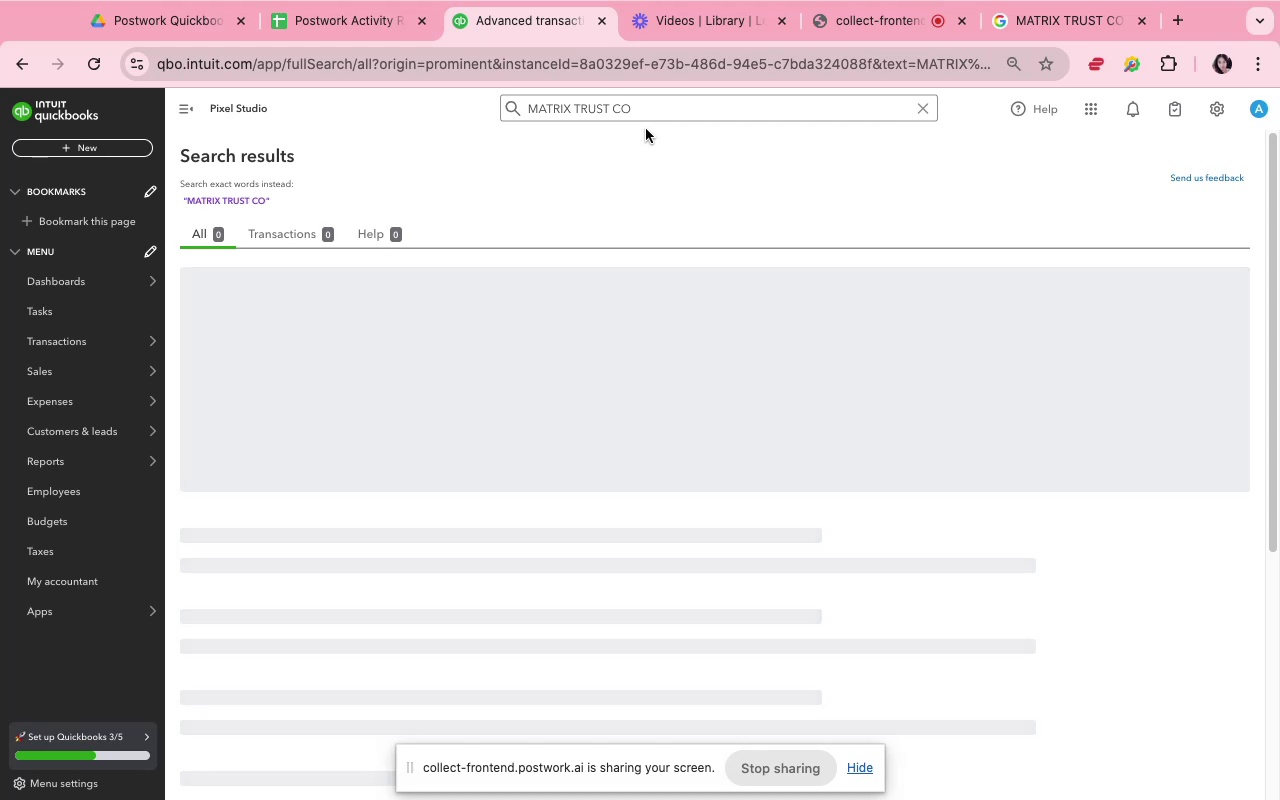 
wait(5.77)
 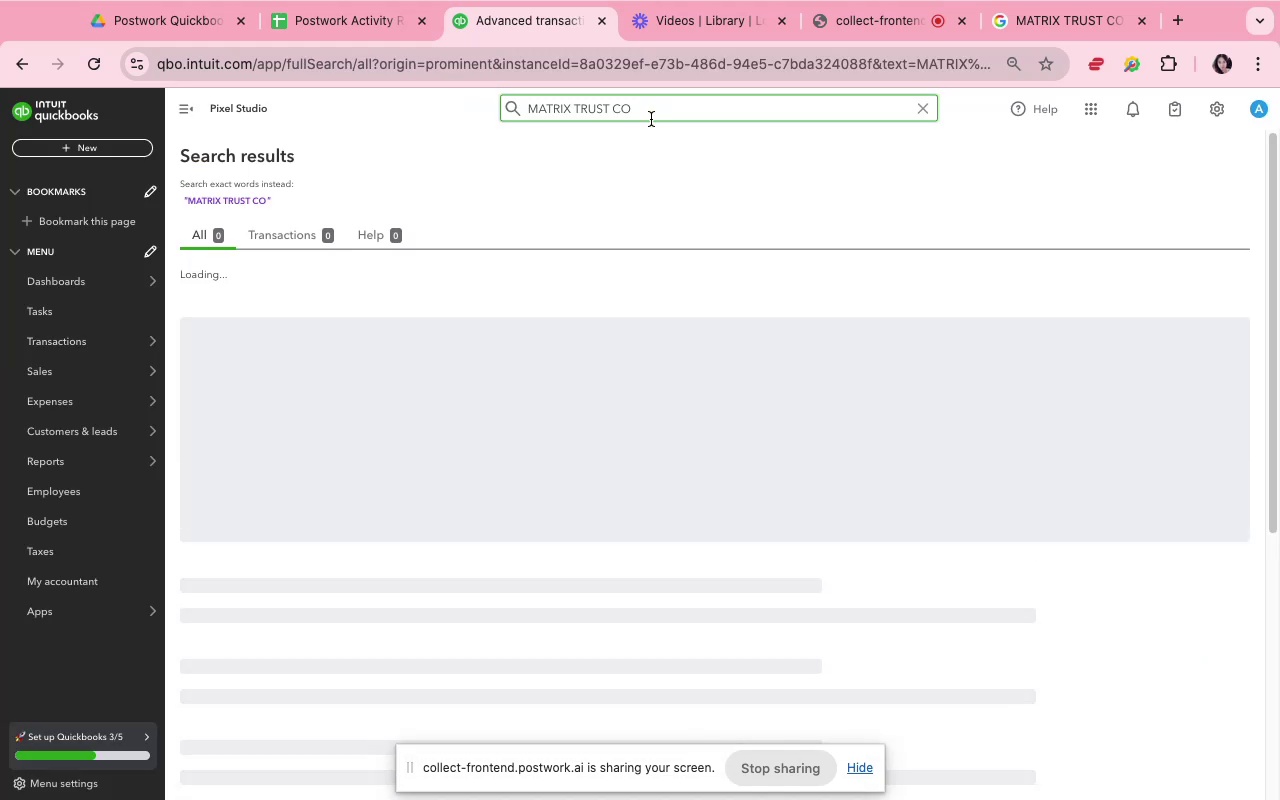 
mouse_move([276, 168])
 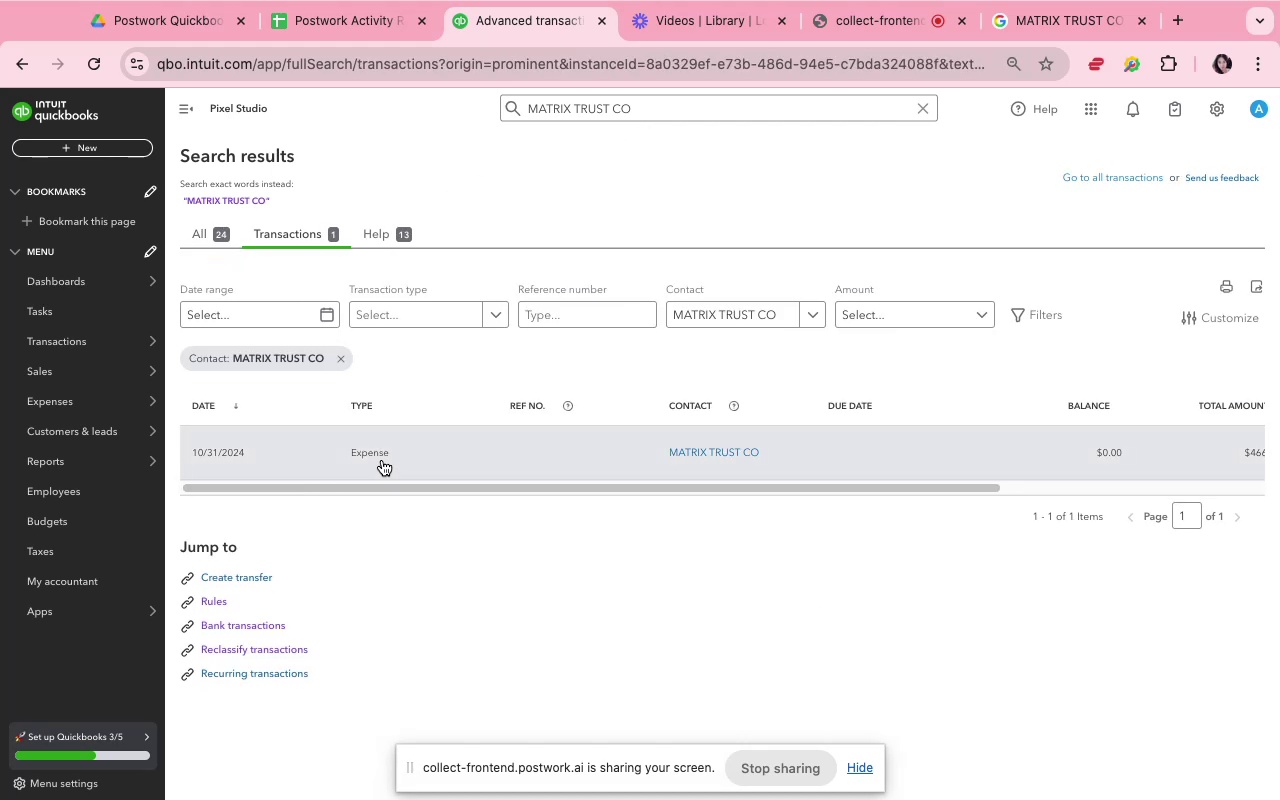 
left_click([382, 458])
 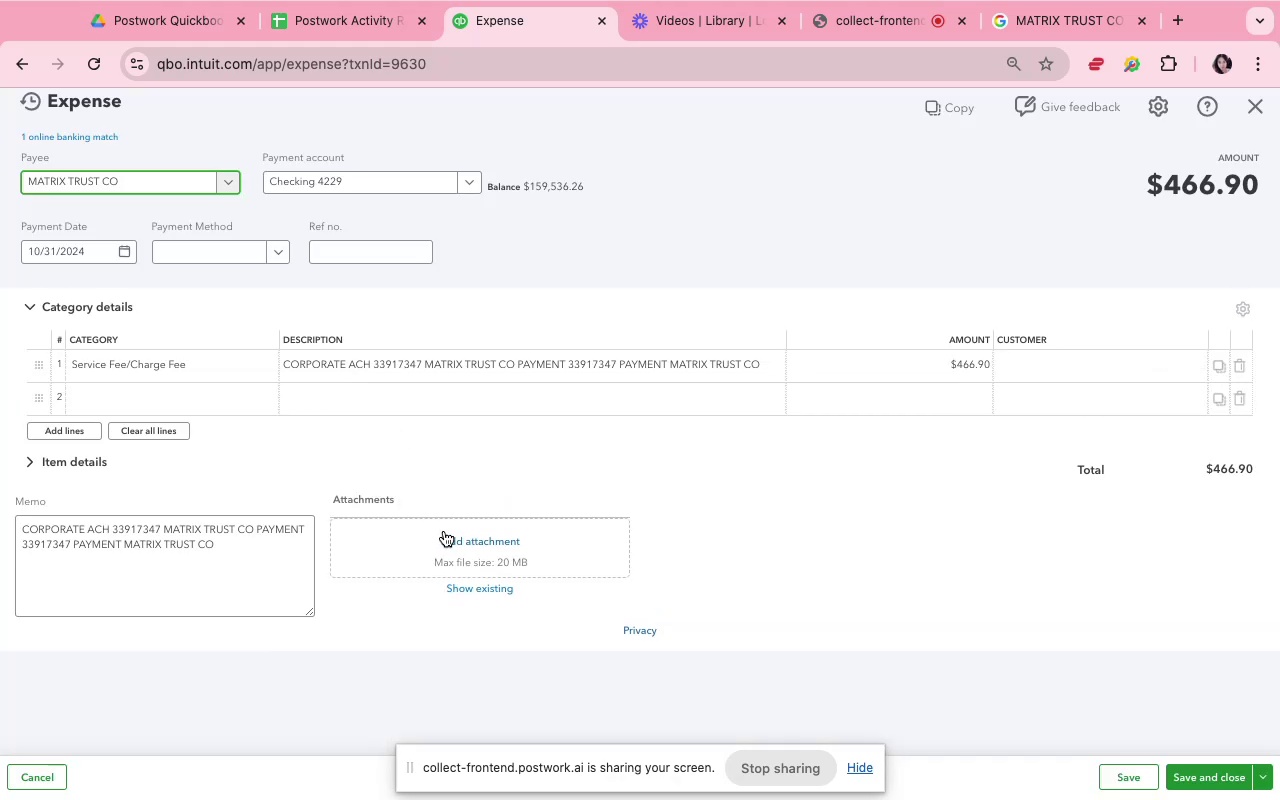 
wait(12.8)
 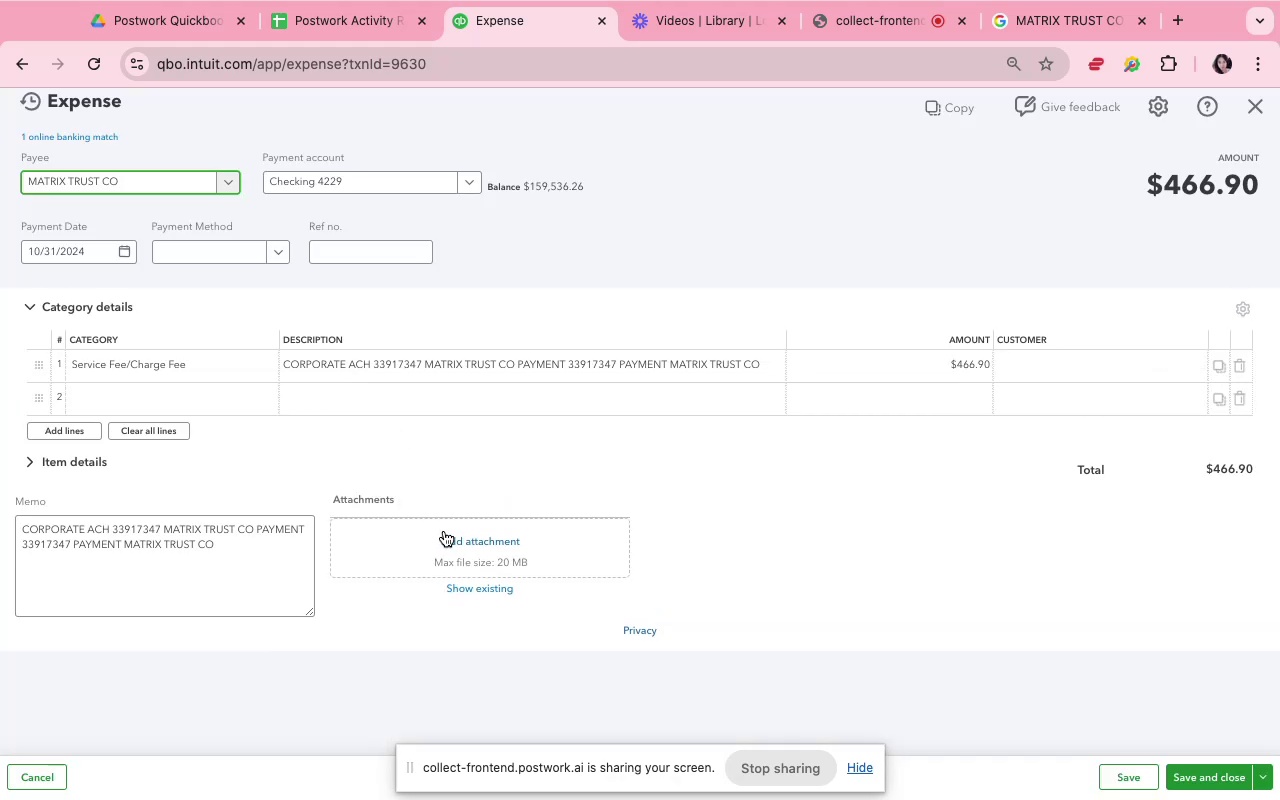 
left_click([30, 57])
 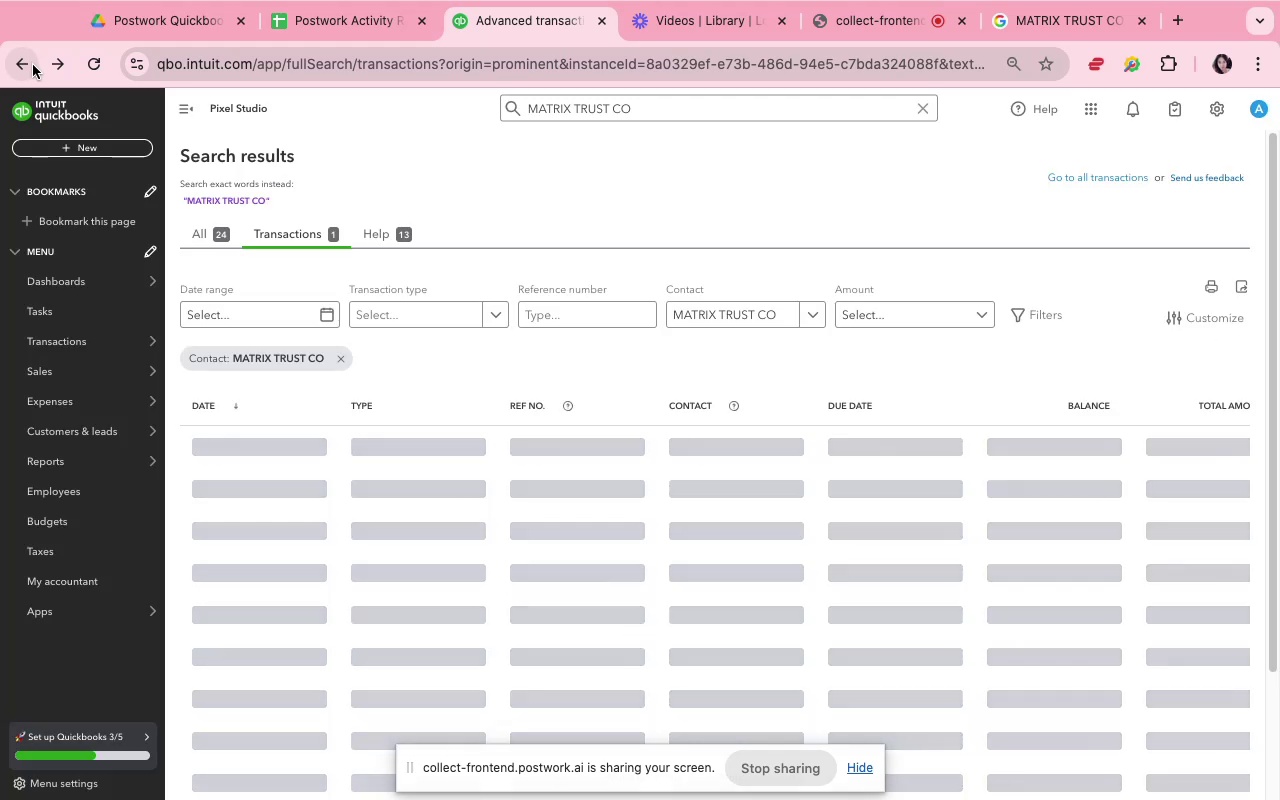 
mouse_move([281, 455])
 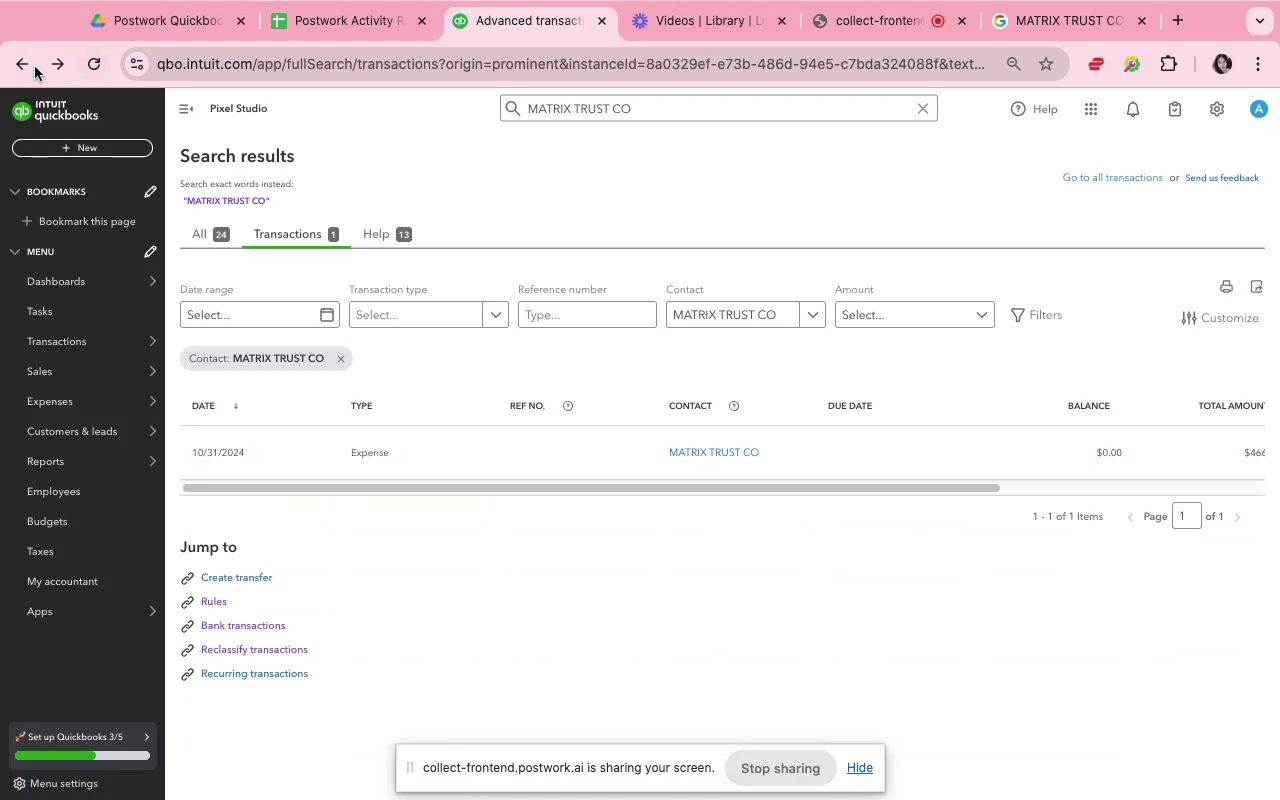 
left_click([25, 65])
 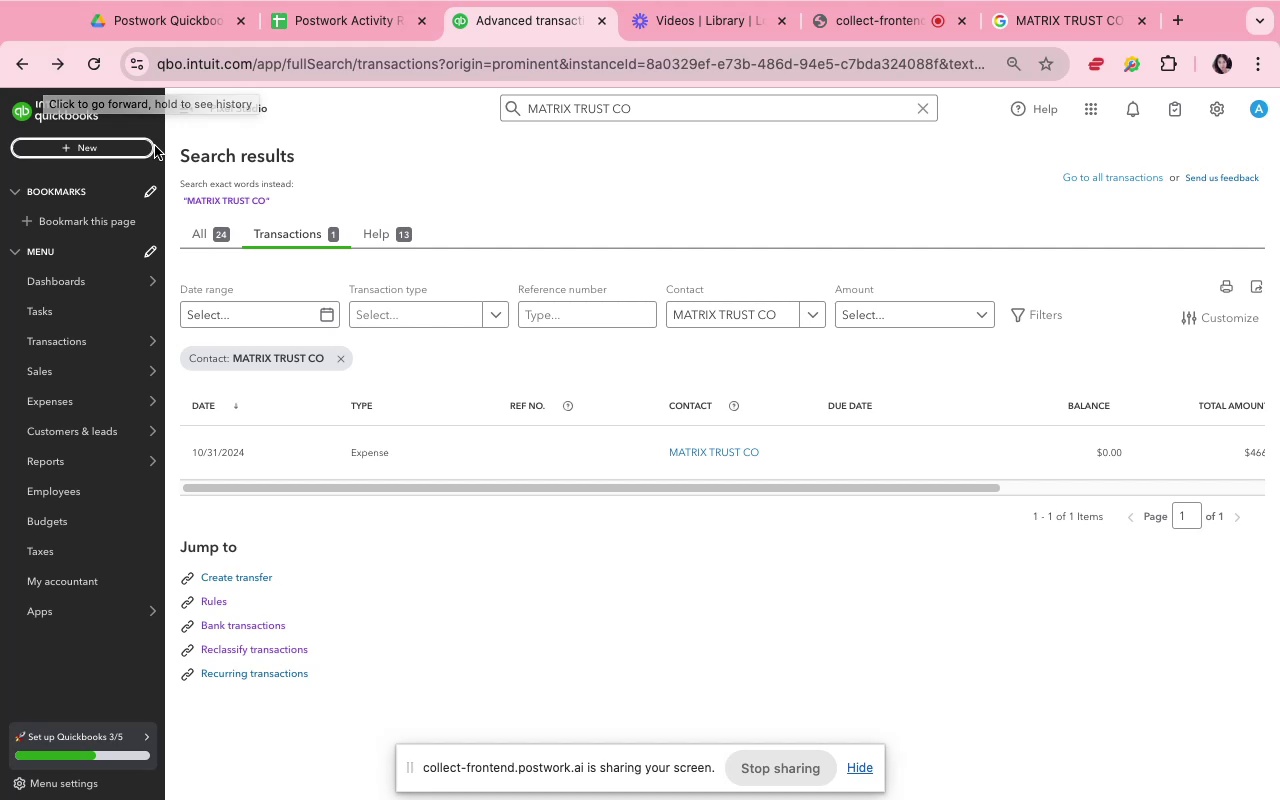 
wait(7.11)
 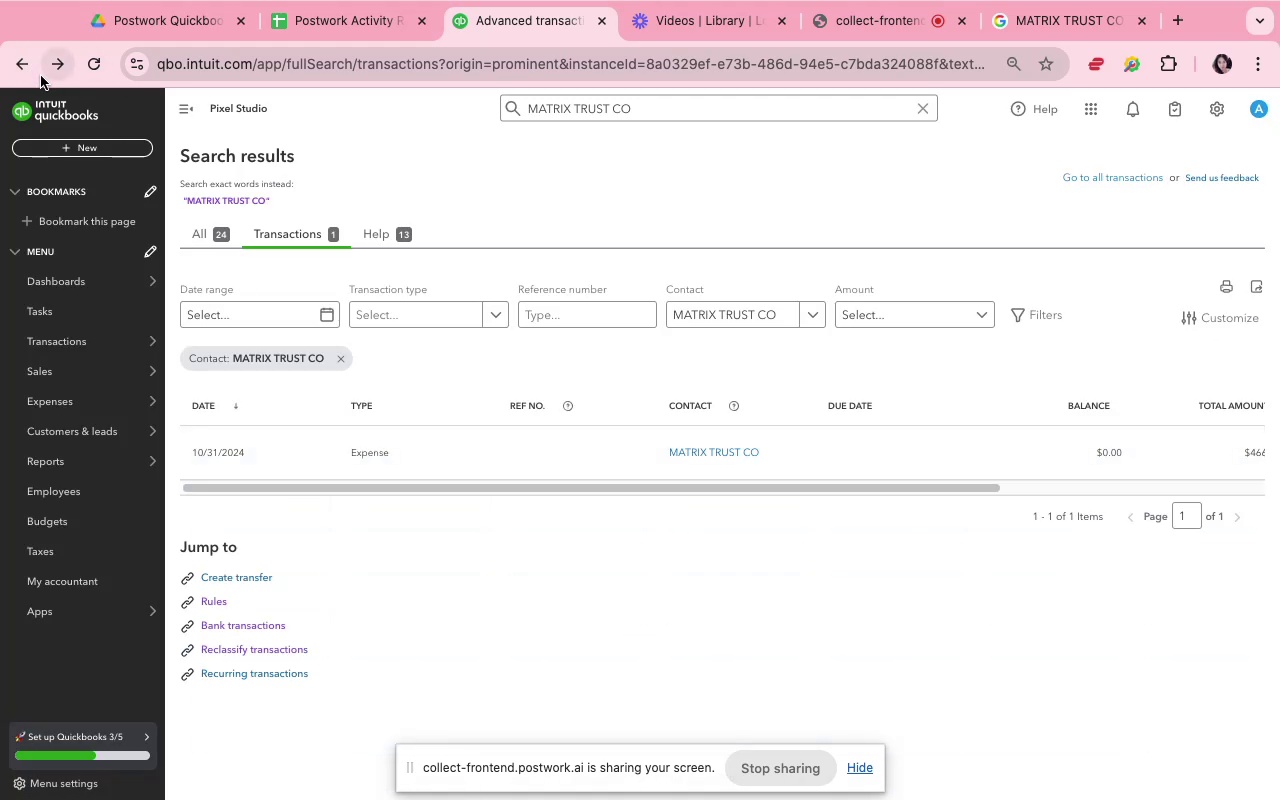 
left_click([37, 68])
 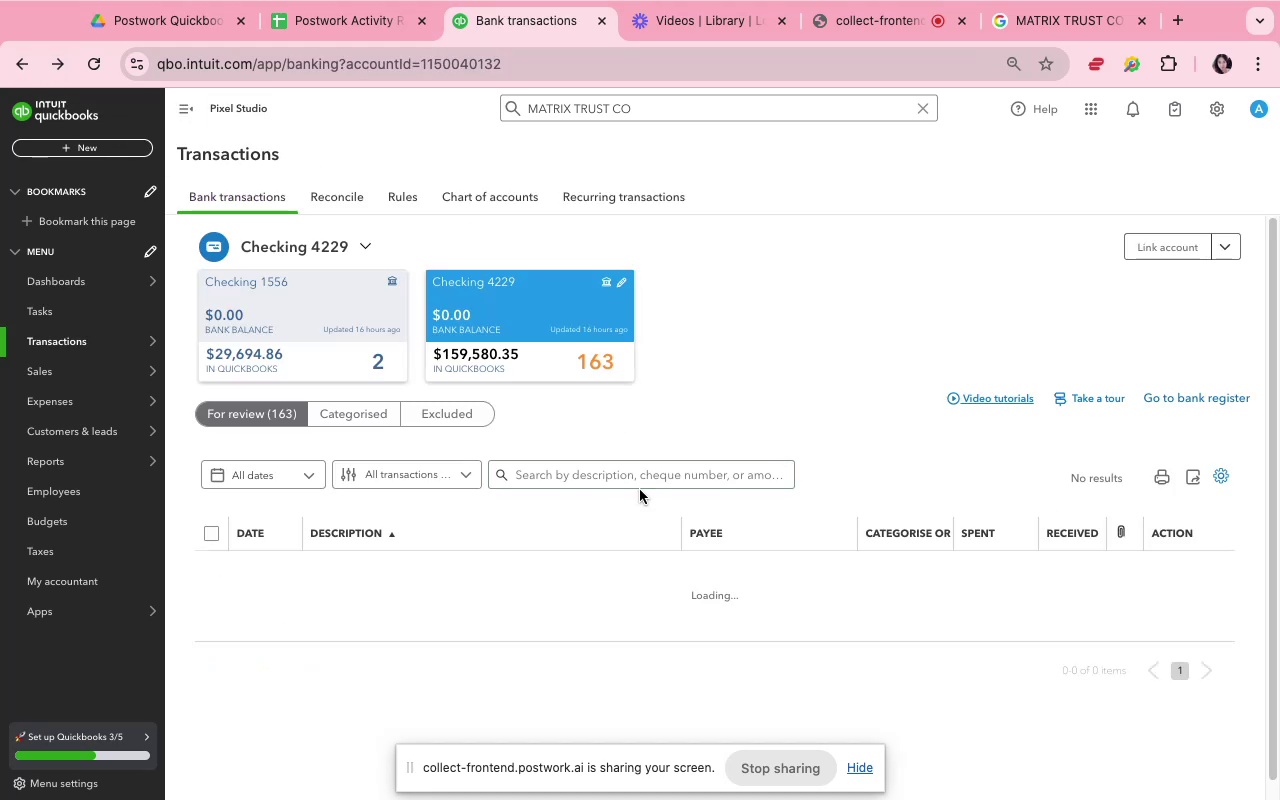 
wait(5.05)
 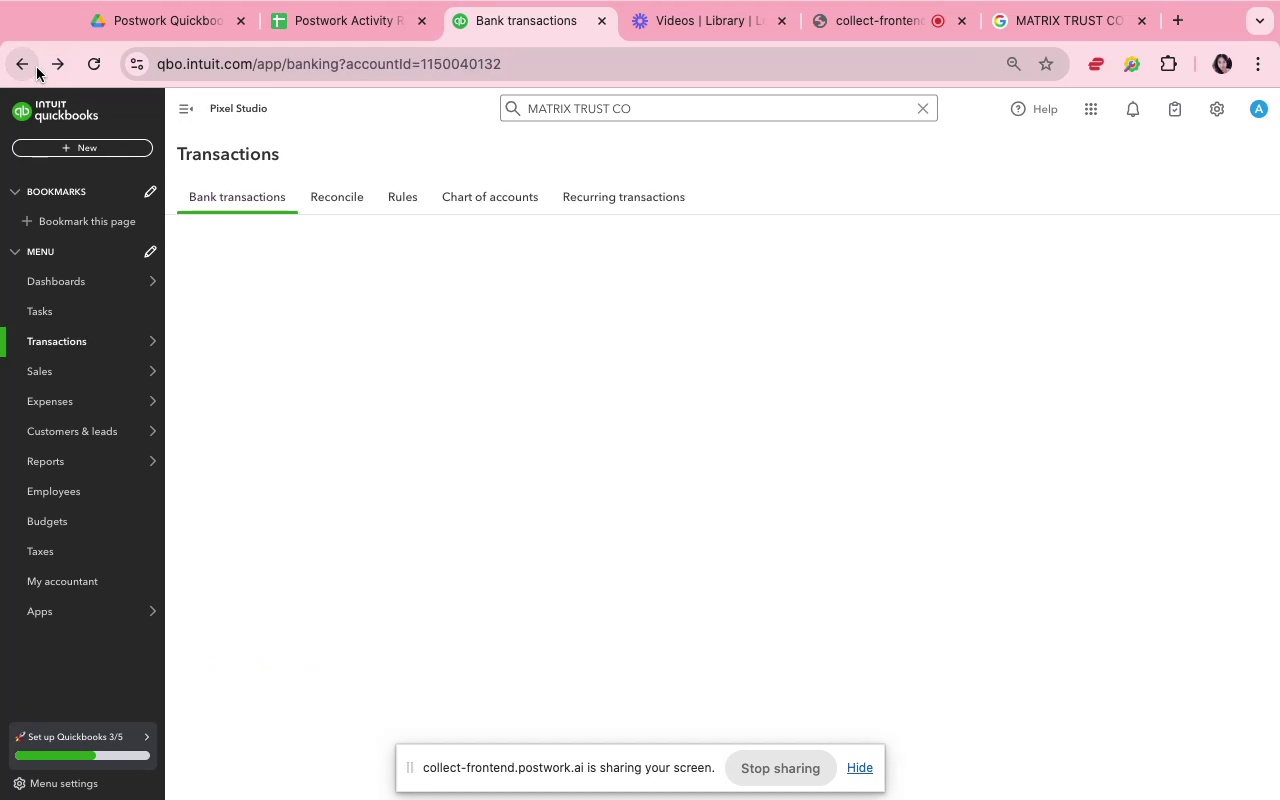 
scroll: coordinate [640, 490], scroll_direction: down, amount: 24.0
 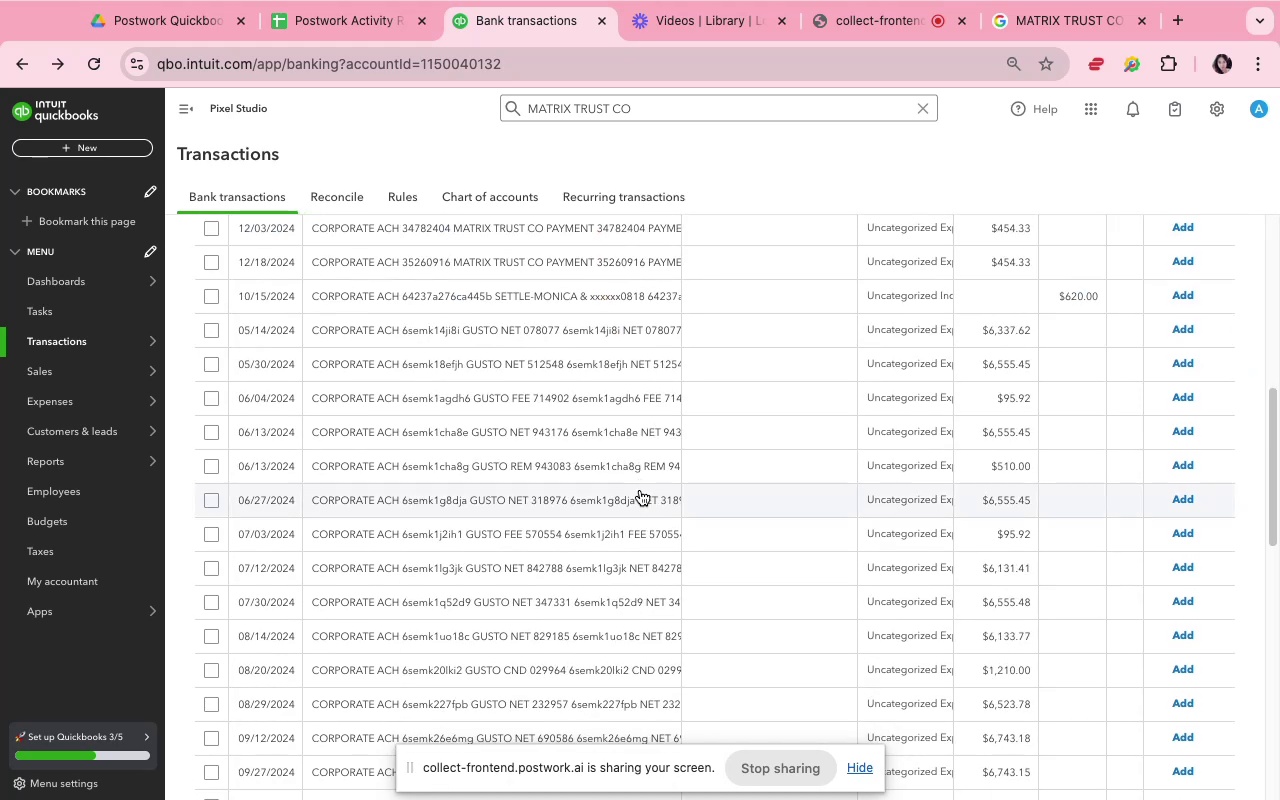 
scroll: coordinate [640, 490], scroll_direction: up, amount: 5.0
 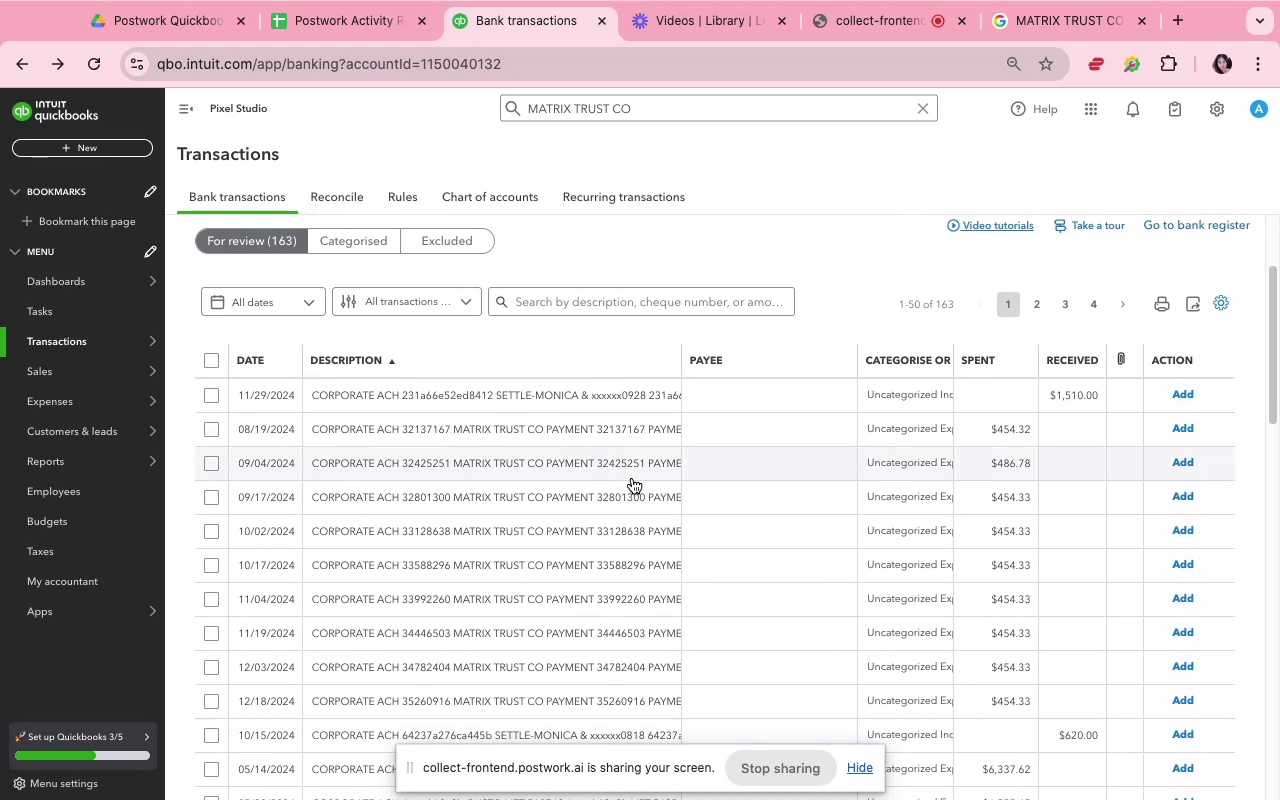 
mouse_move([611, 436])
 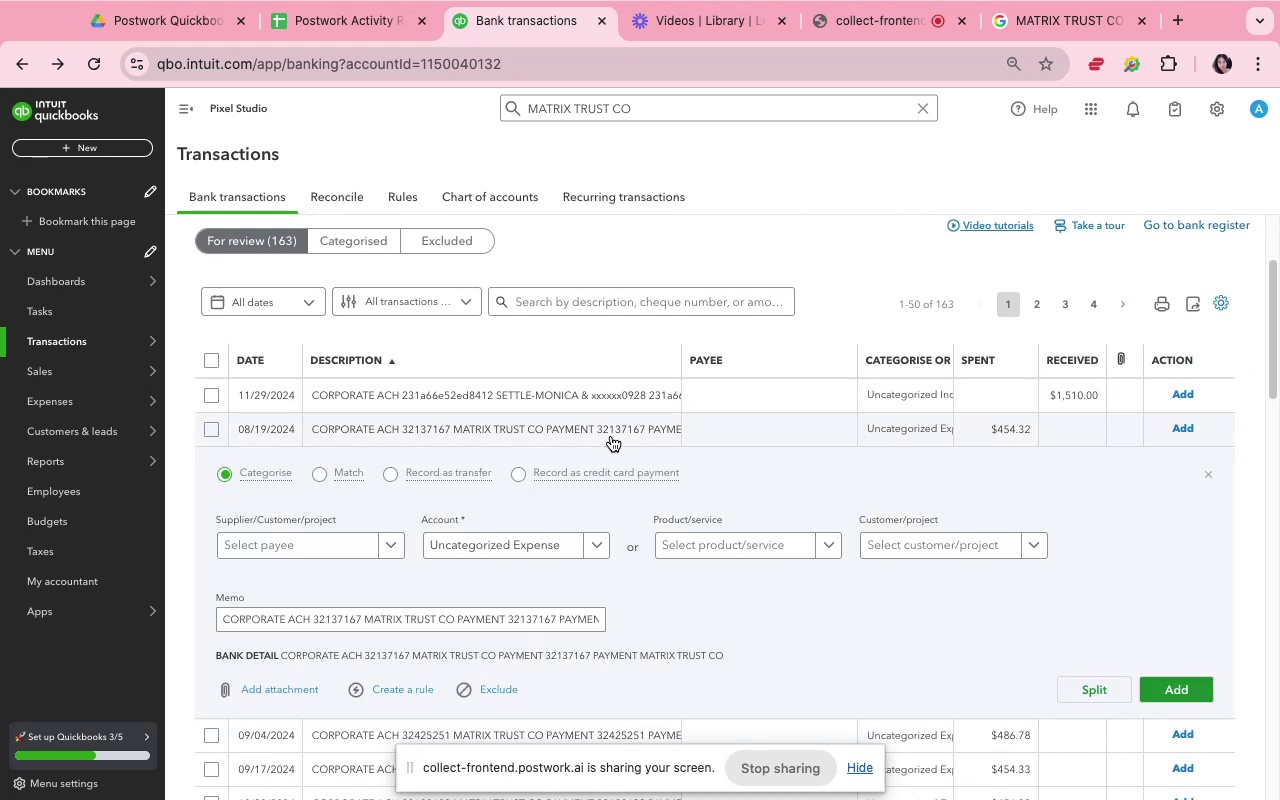 
scroll: coordinate [614, 440], scroll_direction: down, amount: 4.0
 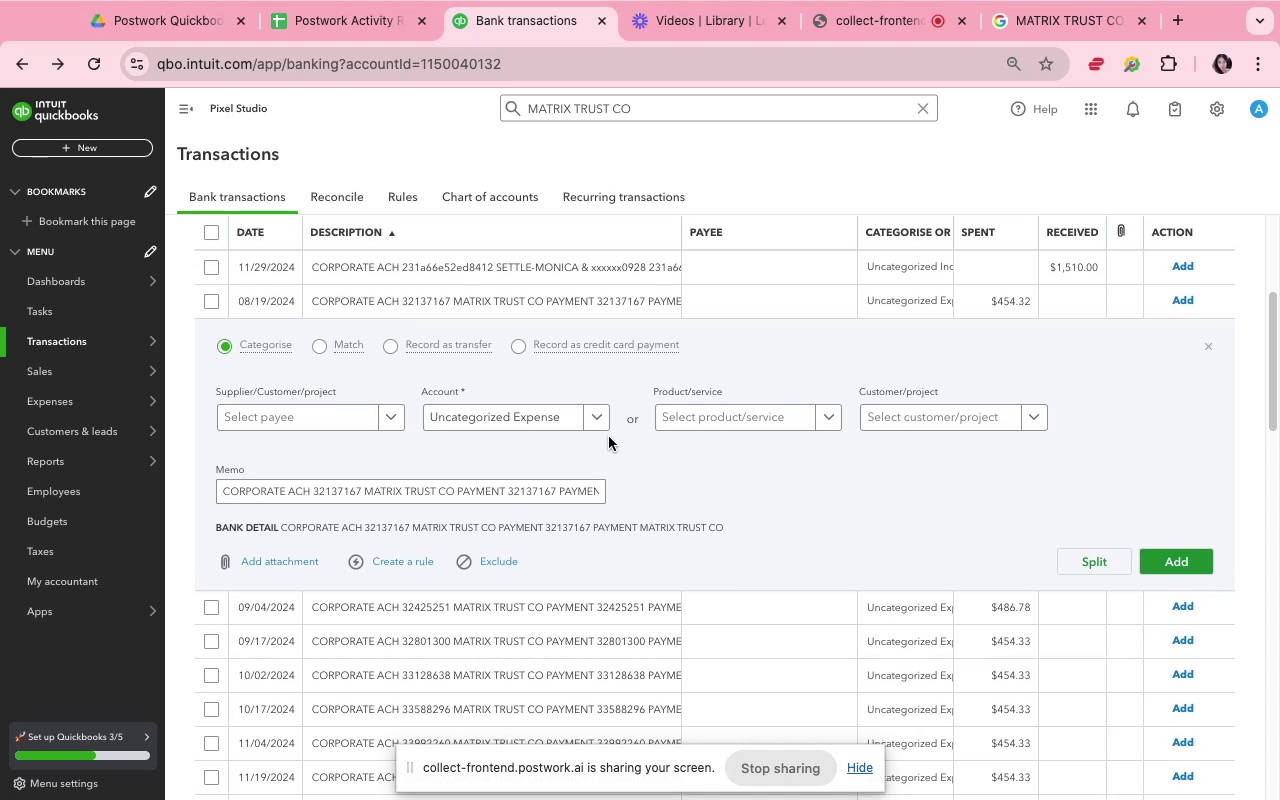 
left_click([598, 423])
 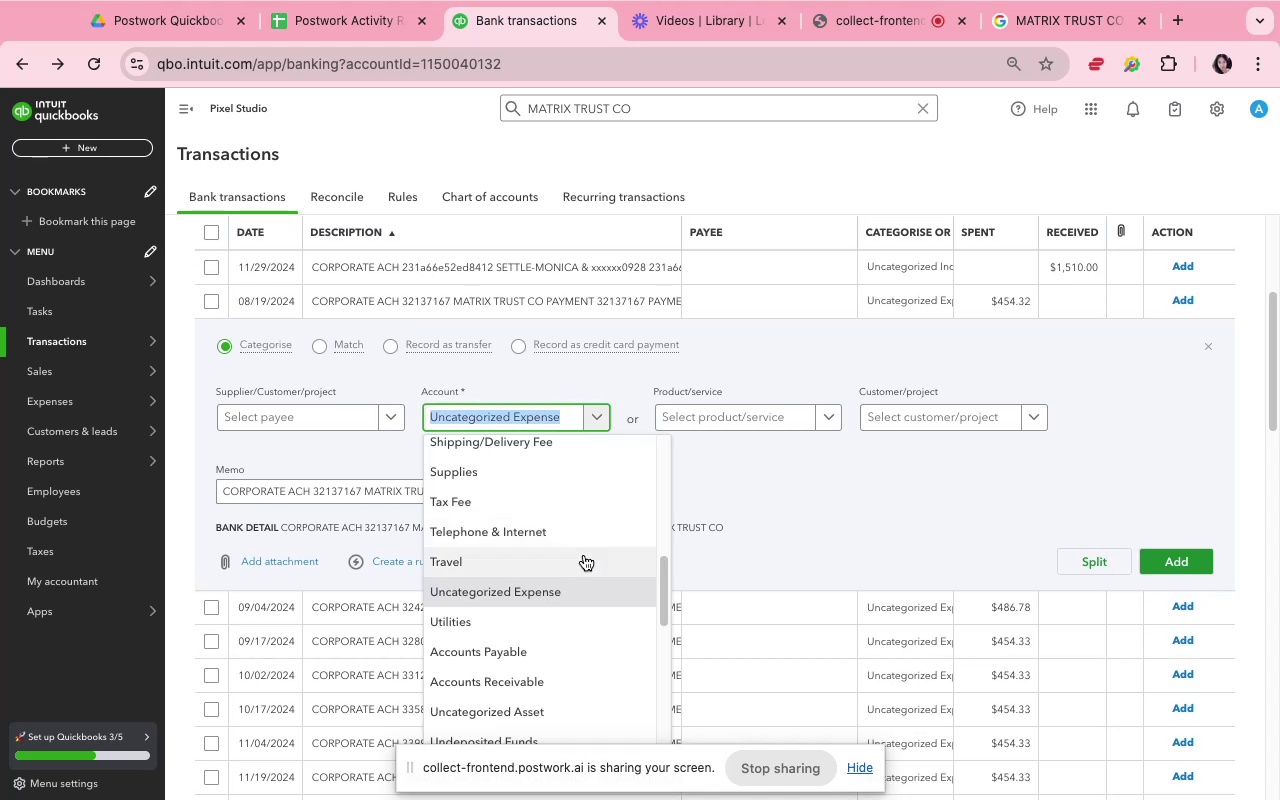 
scroll: coordinate [584, 555], scroll_direction: down, amount: 7.0
 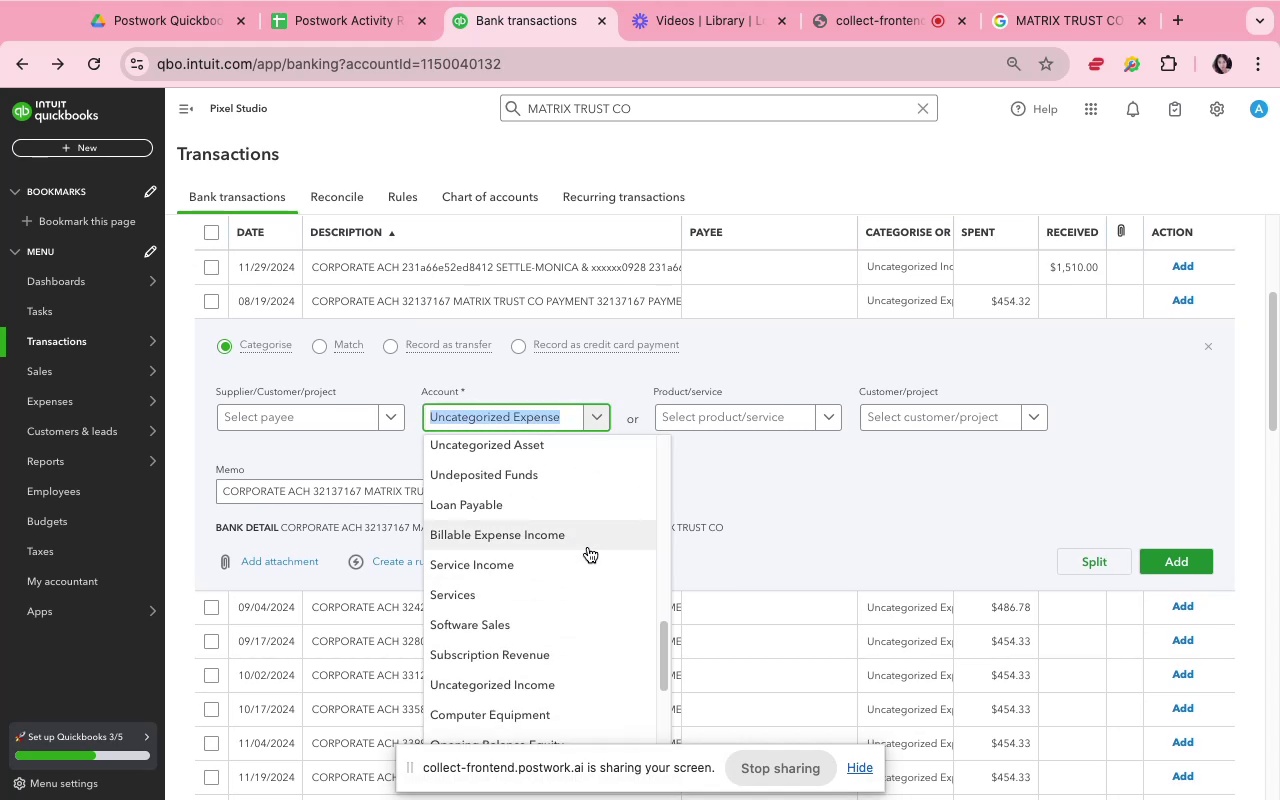 
left_click([1064, 34])
 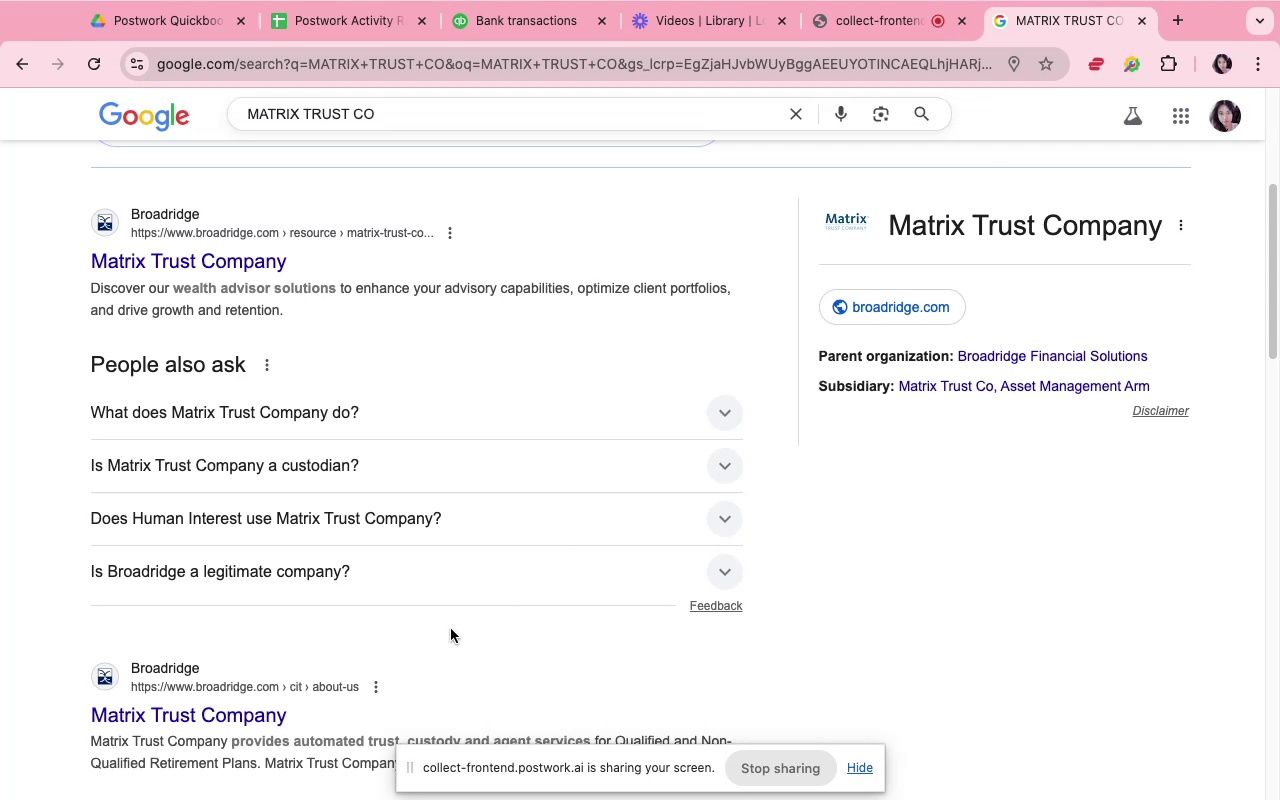 
scroll: coordinate [535, 445], scroll_direction: down, amount: 22.0
 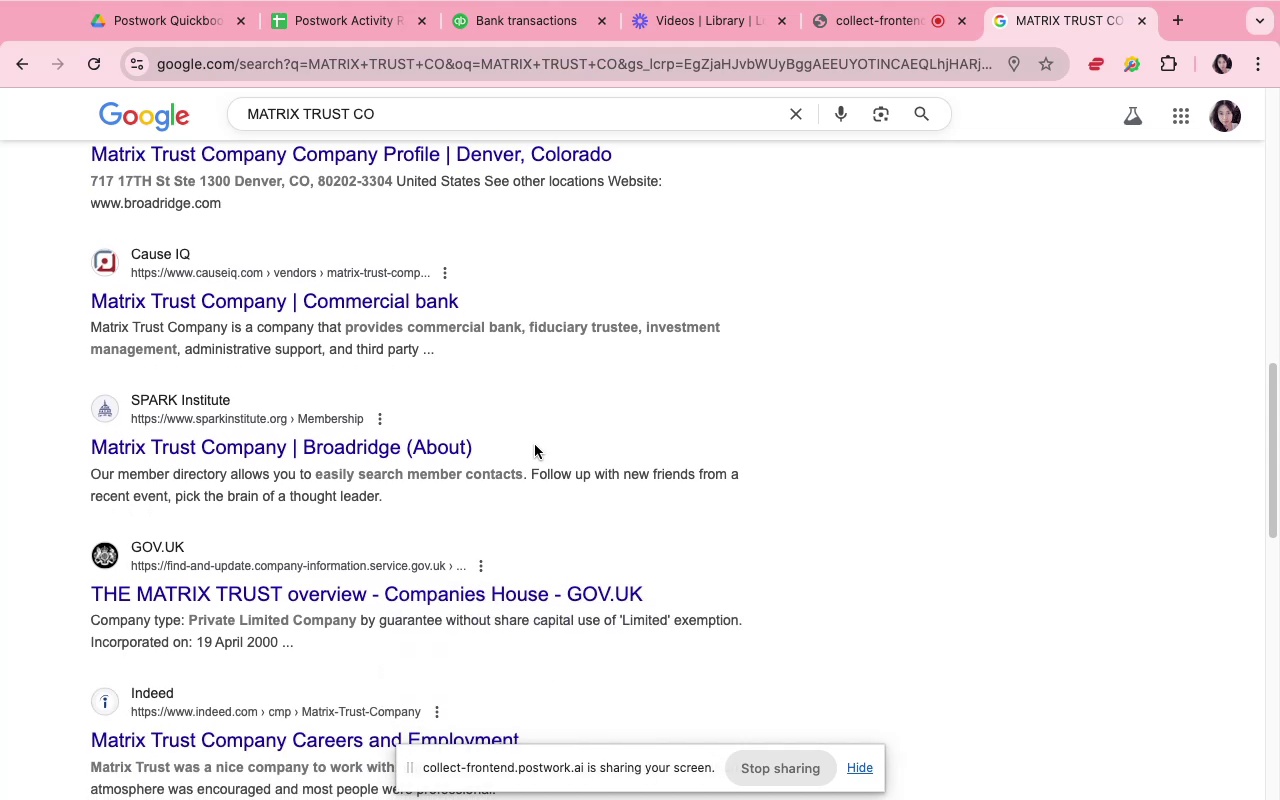 
wait(10.28)
 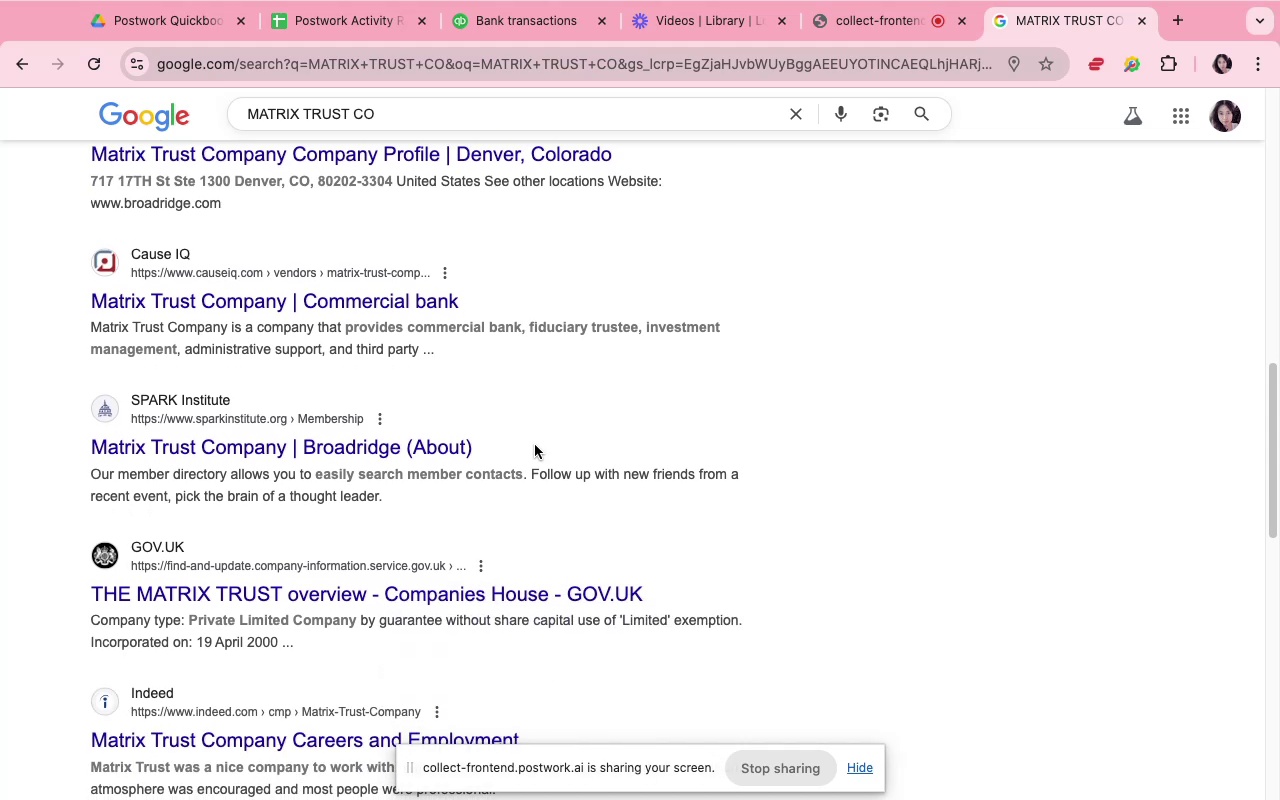 
scroll: coordinate [537, 445], scroll_direction: down, amount: 23.0
 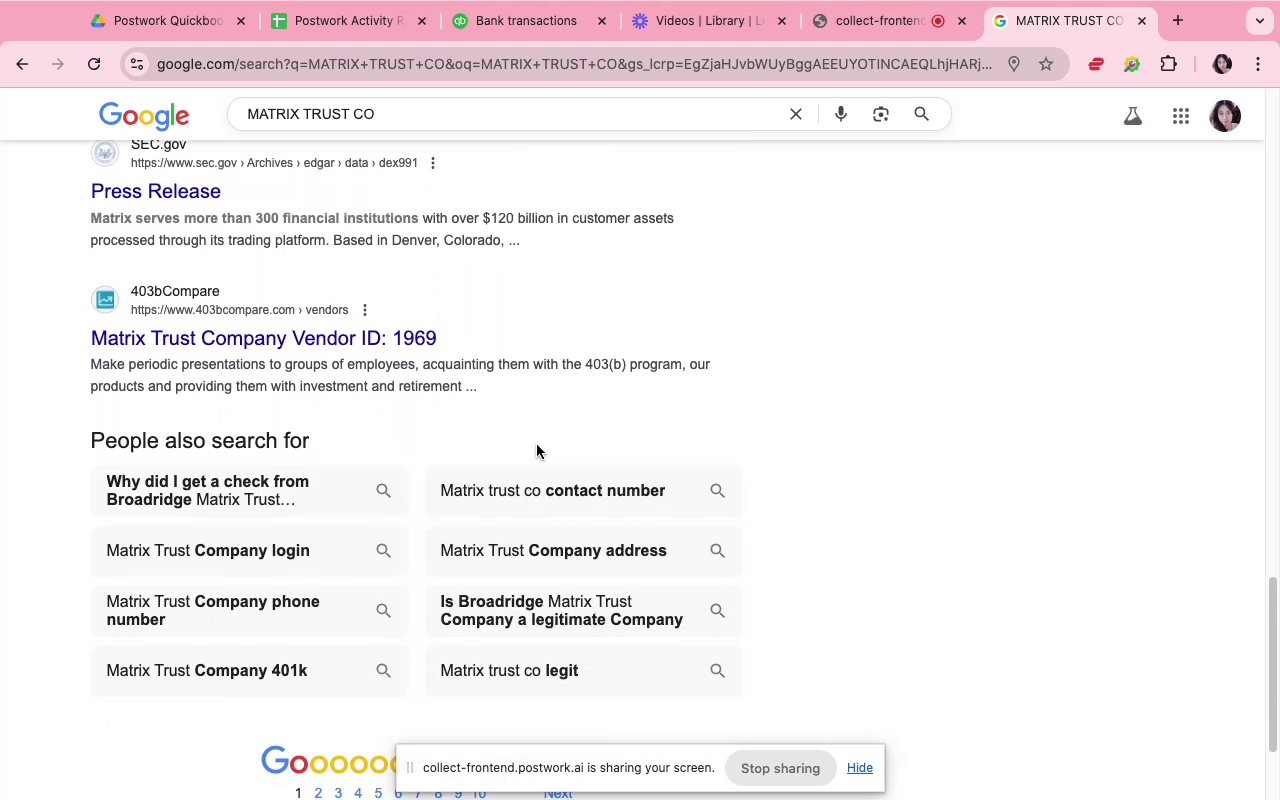 
scroll: coordinate [537, 444], scroll_direction: up, amount: 33.0
 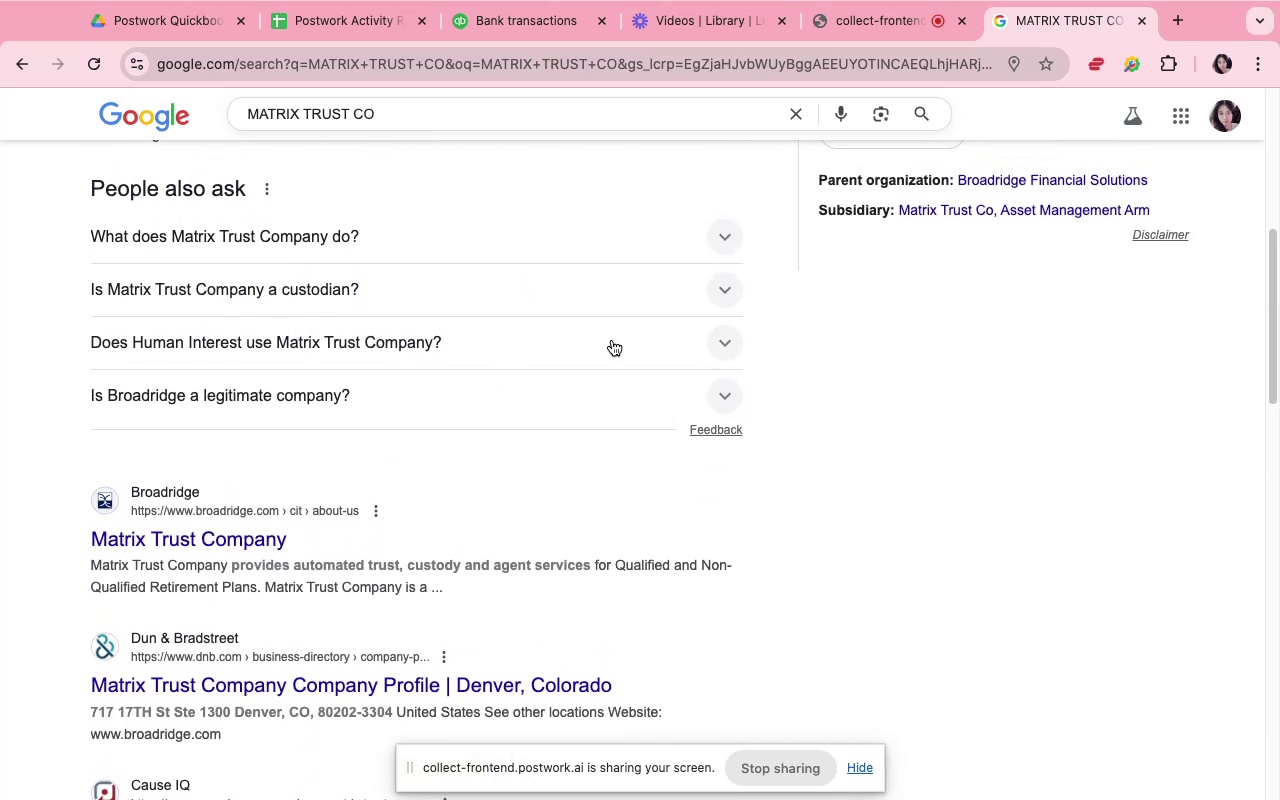 
wait(6.79)
 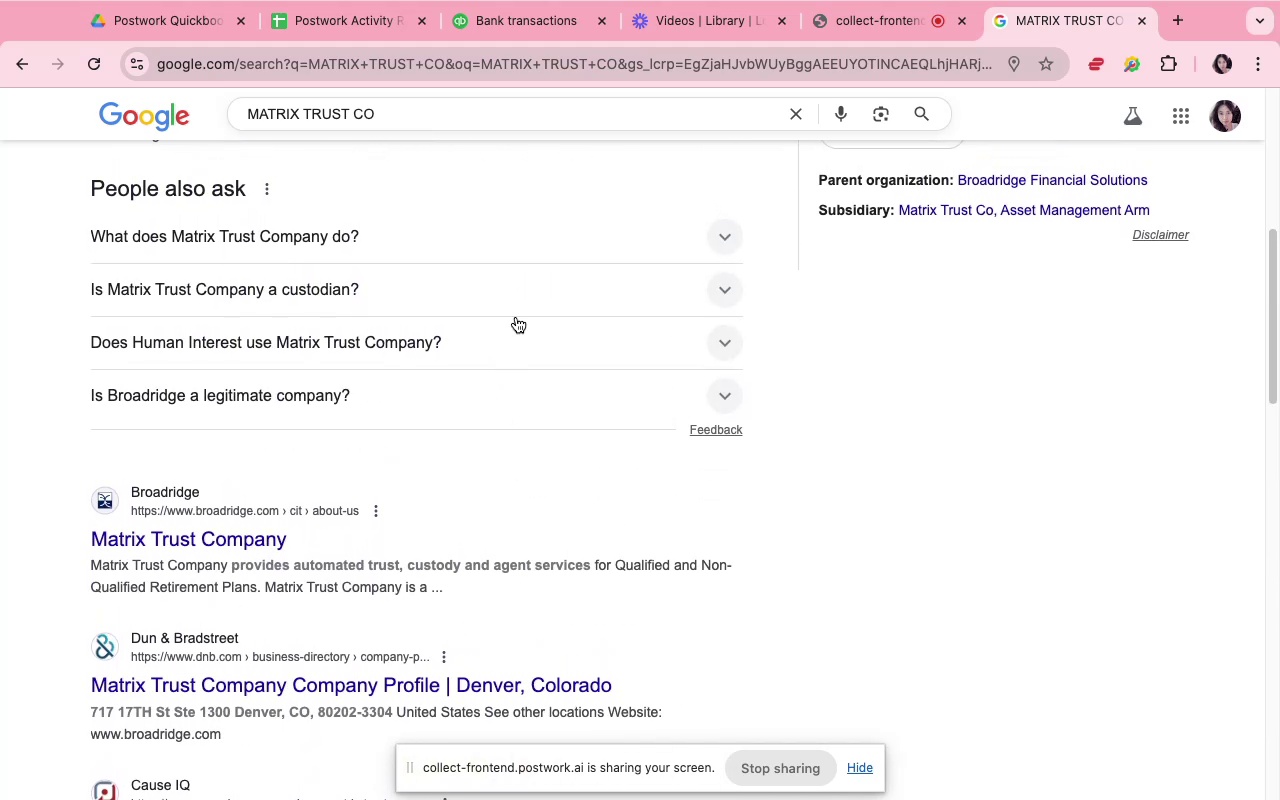 
left_click([637, 234])
 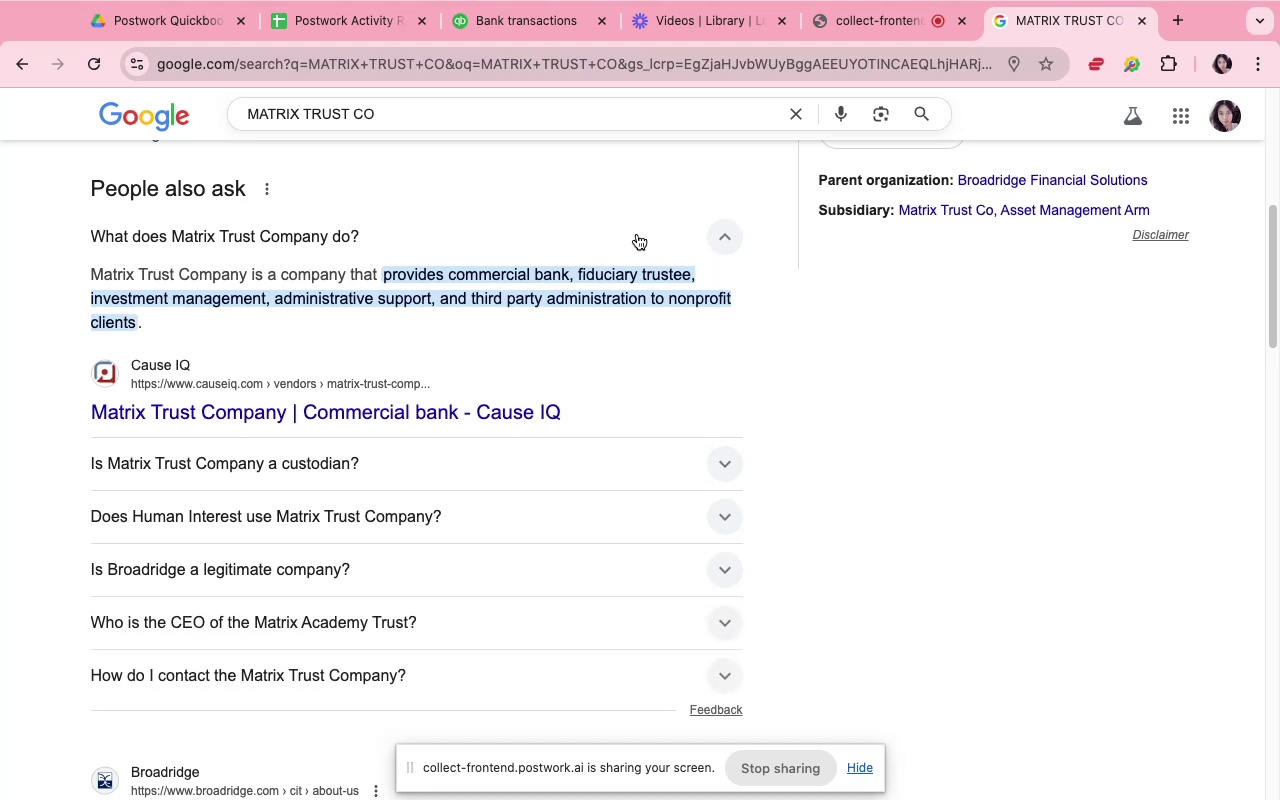 
wait(8.48)
 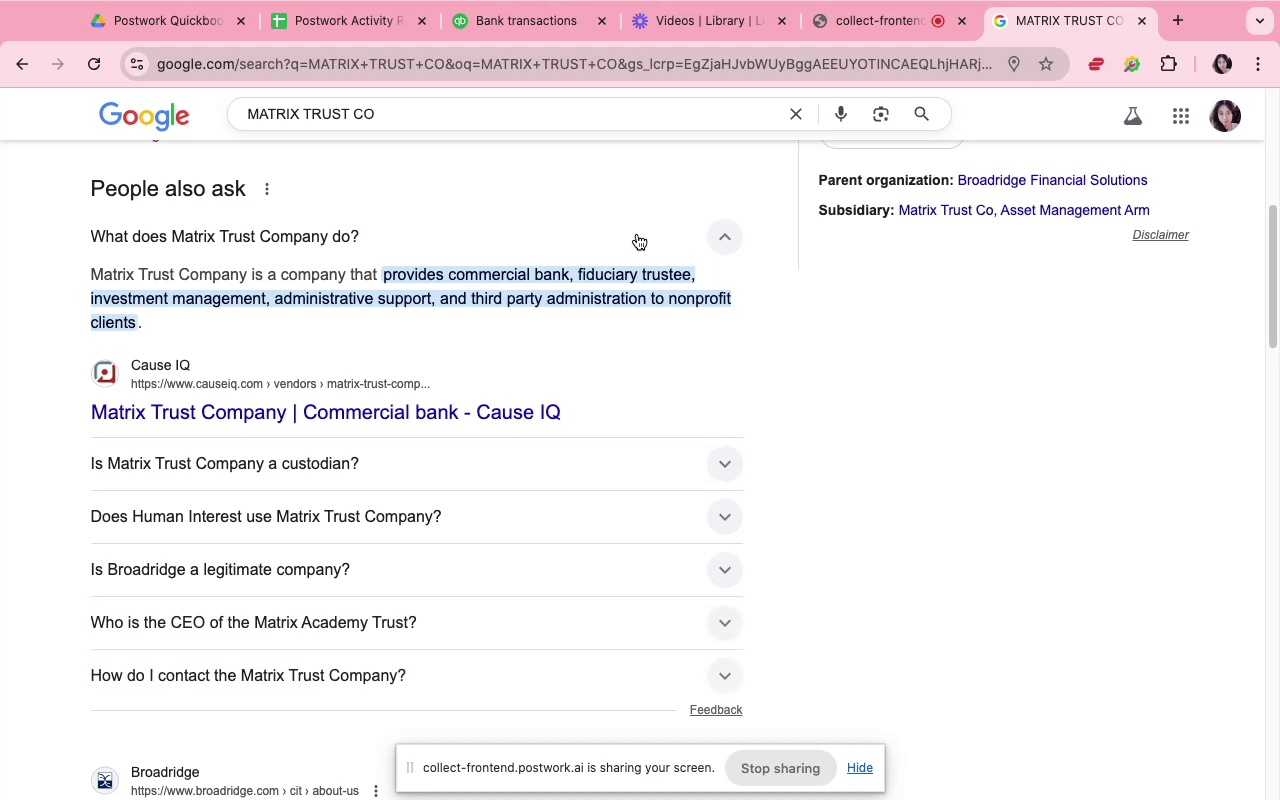 
left_click([601, 448])
 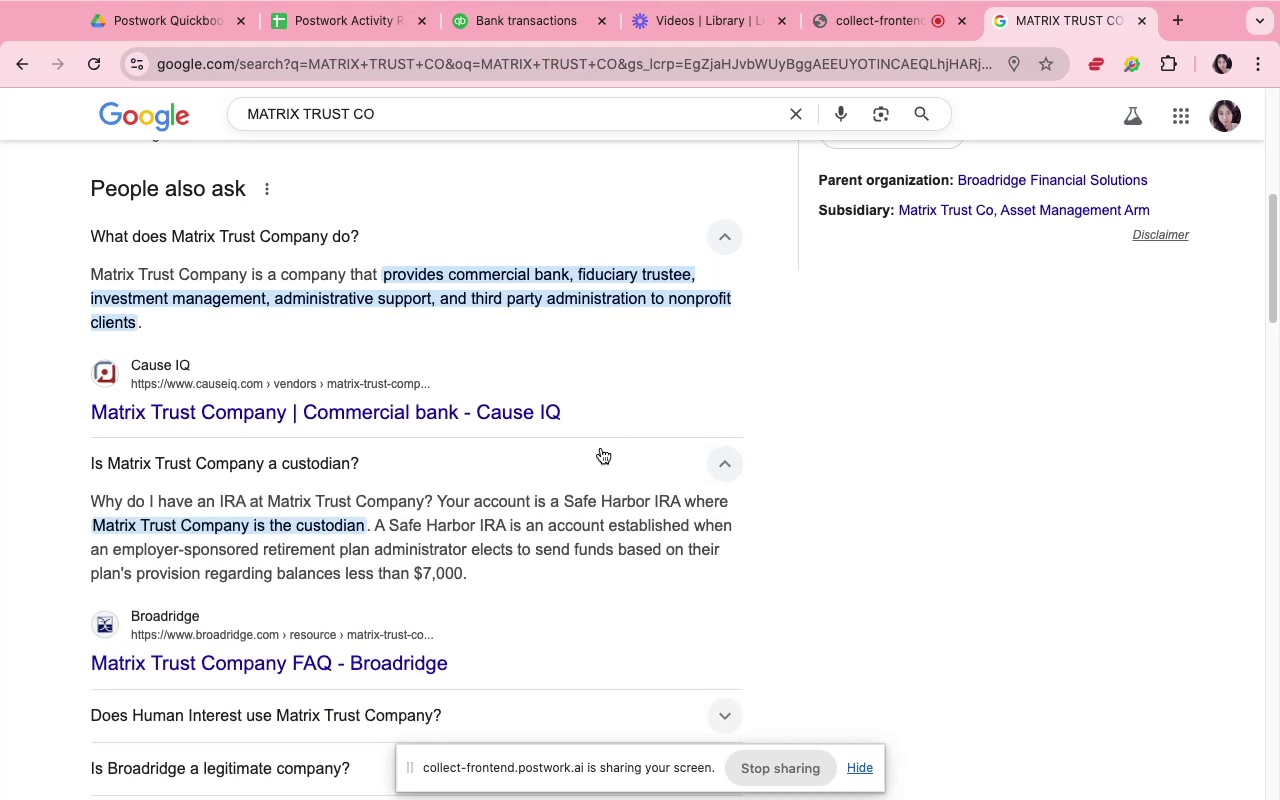 
scroll: coordinate [601, 448], scroll_direction: down, amount: 3.0
 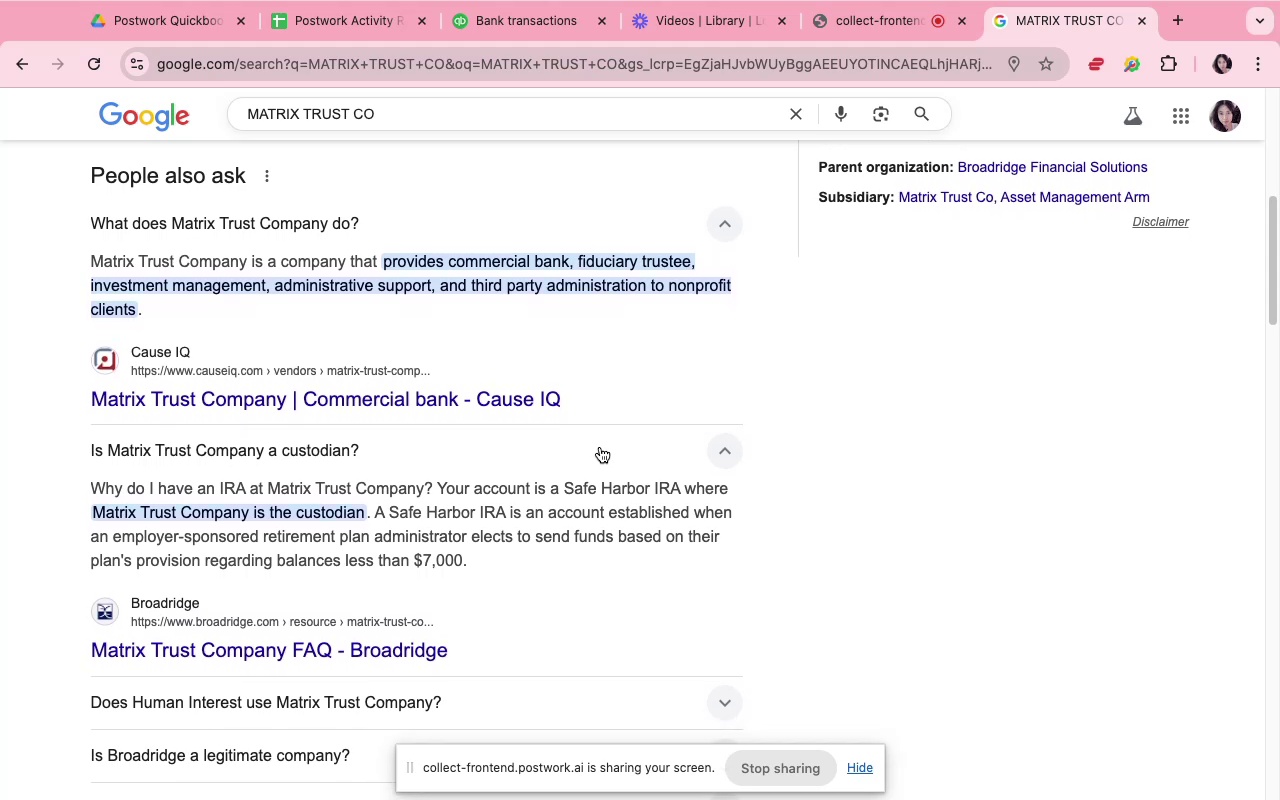 
wait(5.89)
 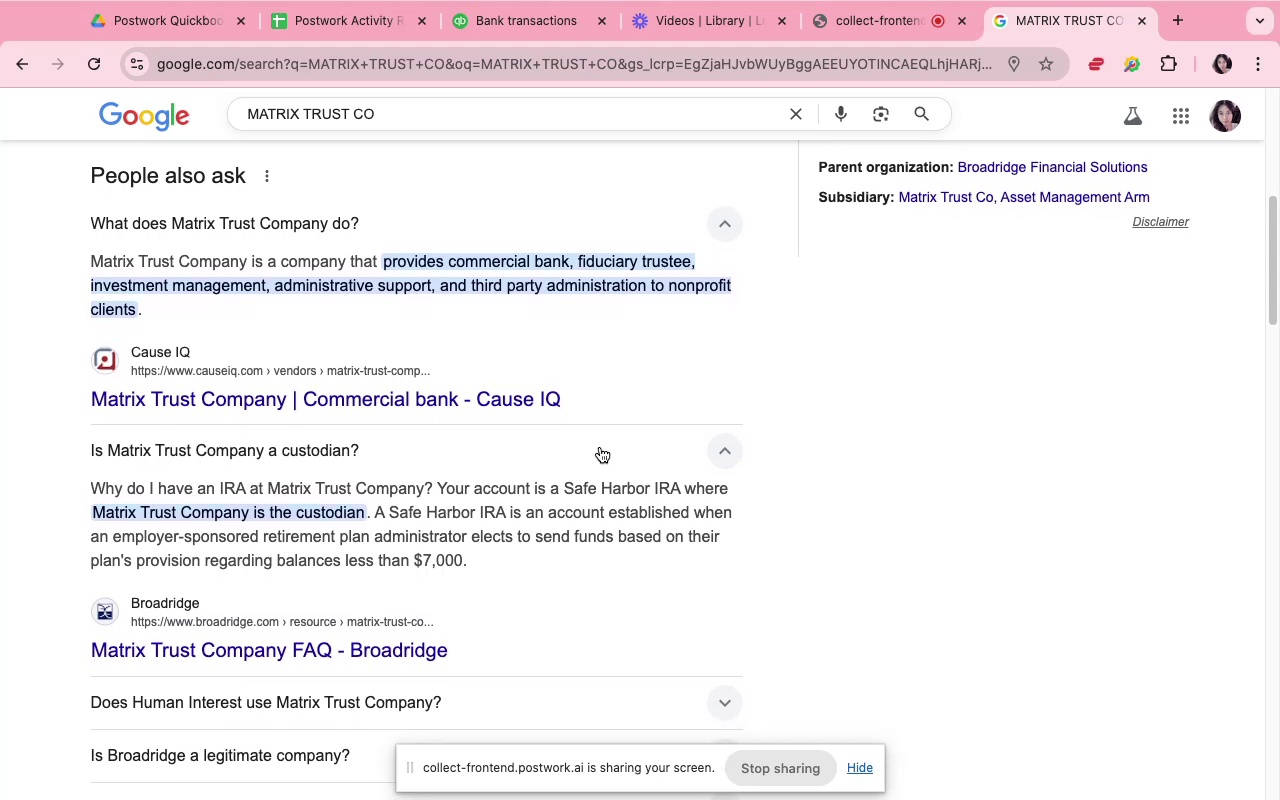 
scroll: coordinate [600, 447], scroll_direction: down, amount: 9.0
 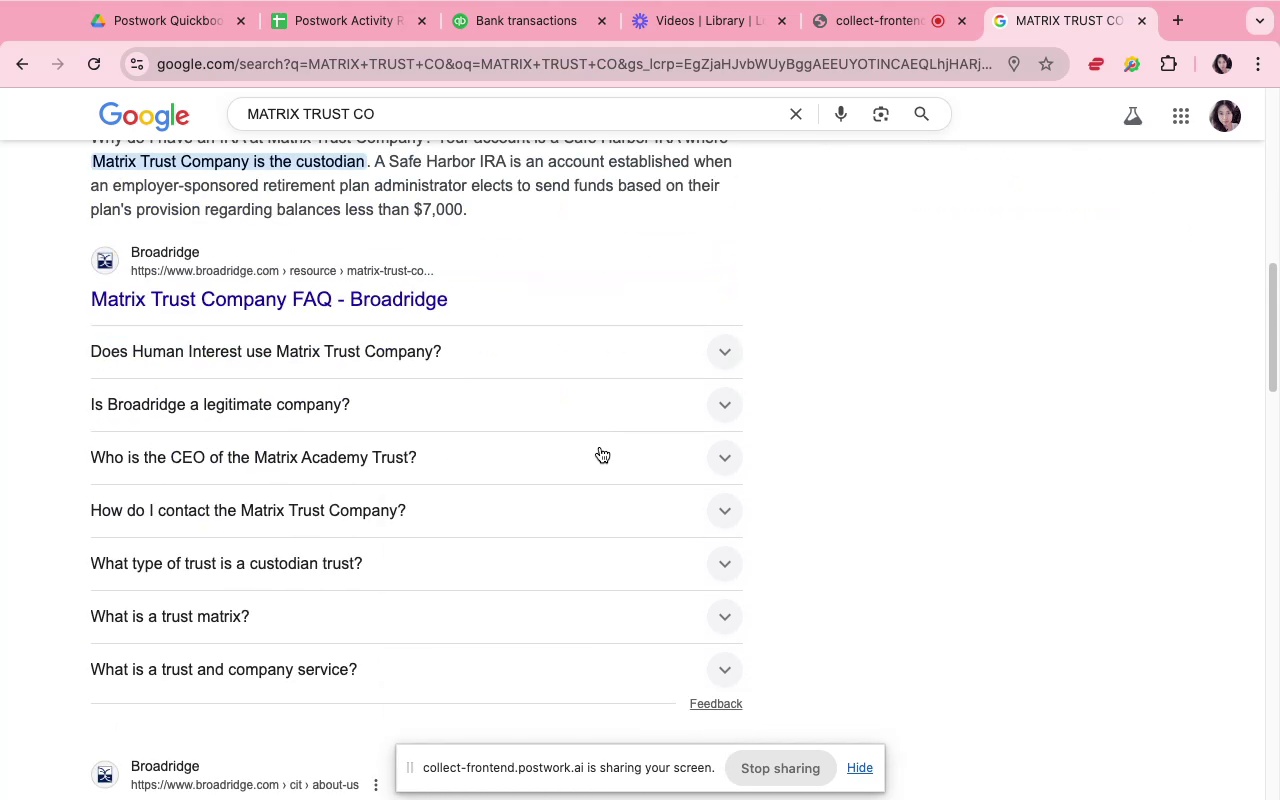 
scroll: coordinate [600, 447], scroll_direction: up, amount: 22.0
 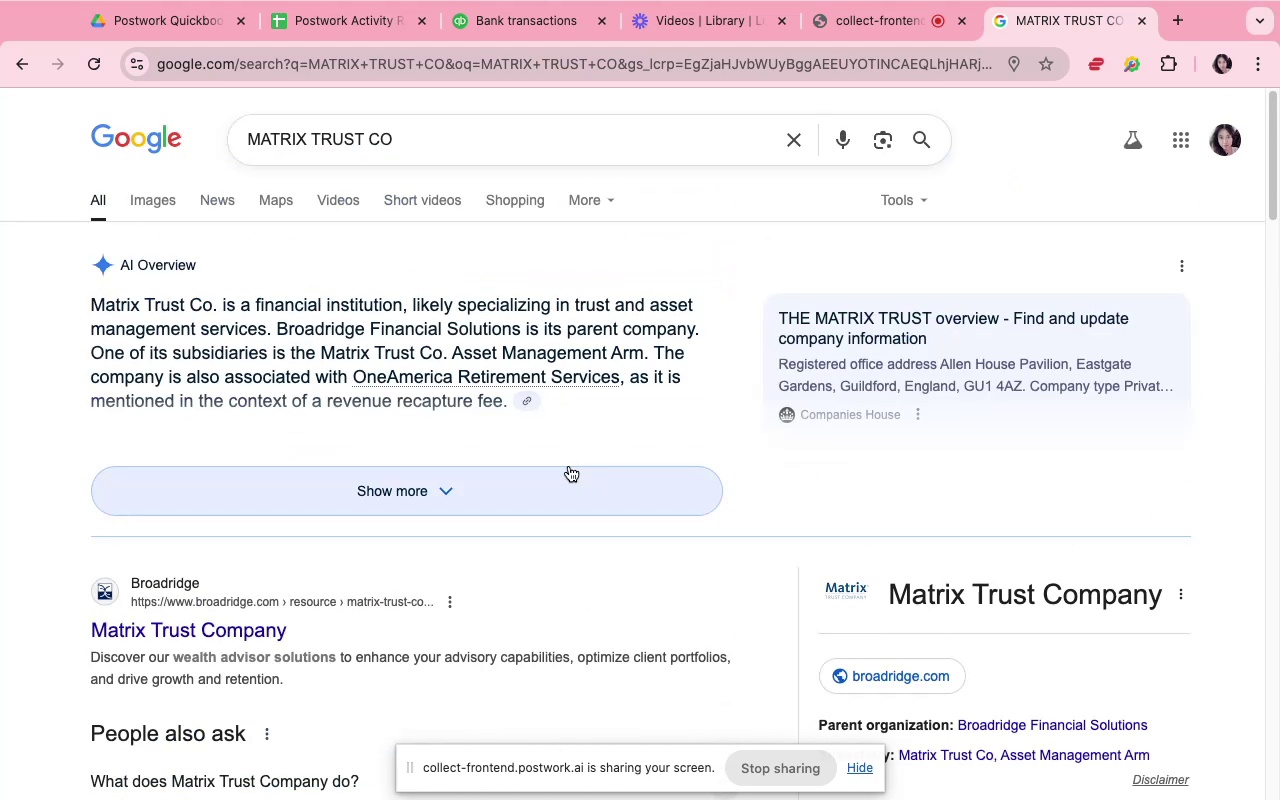 
left_click([569, 474])
 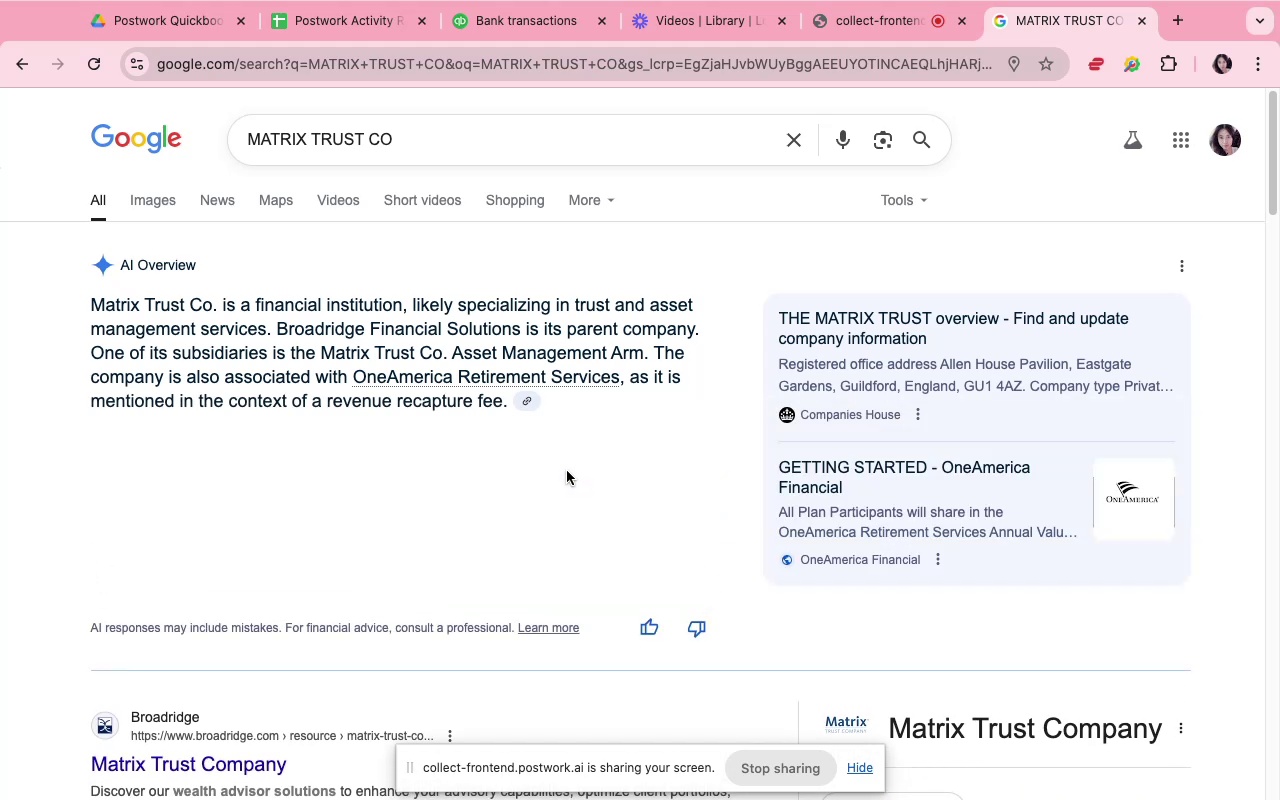 
wait(8.45)
 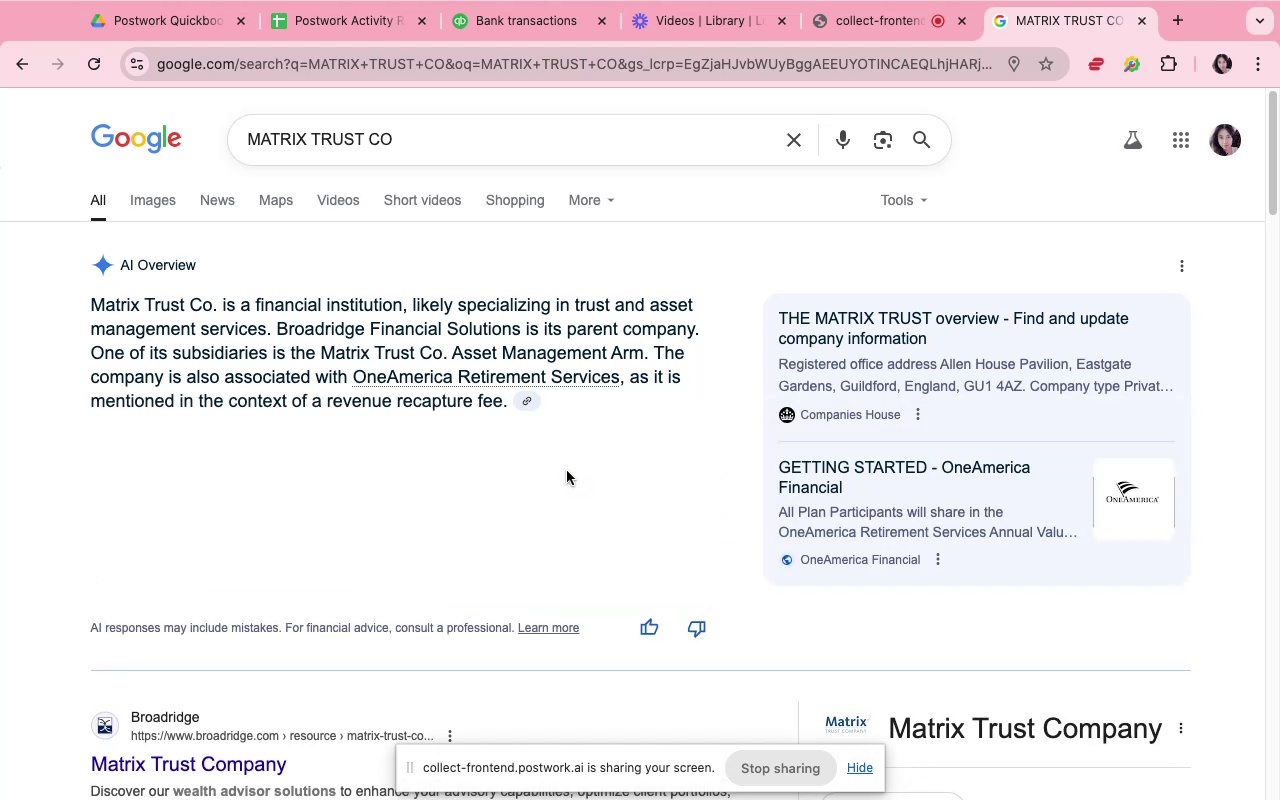 
left_click([1182, 46])
 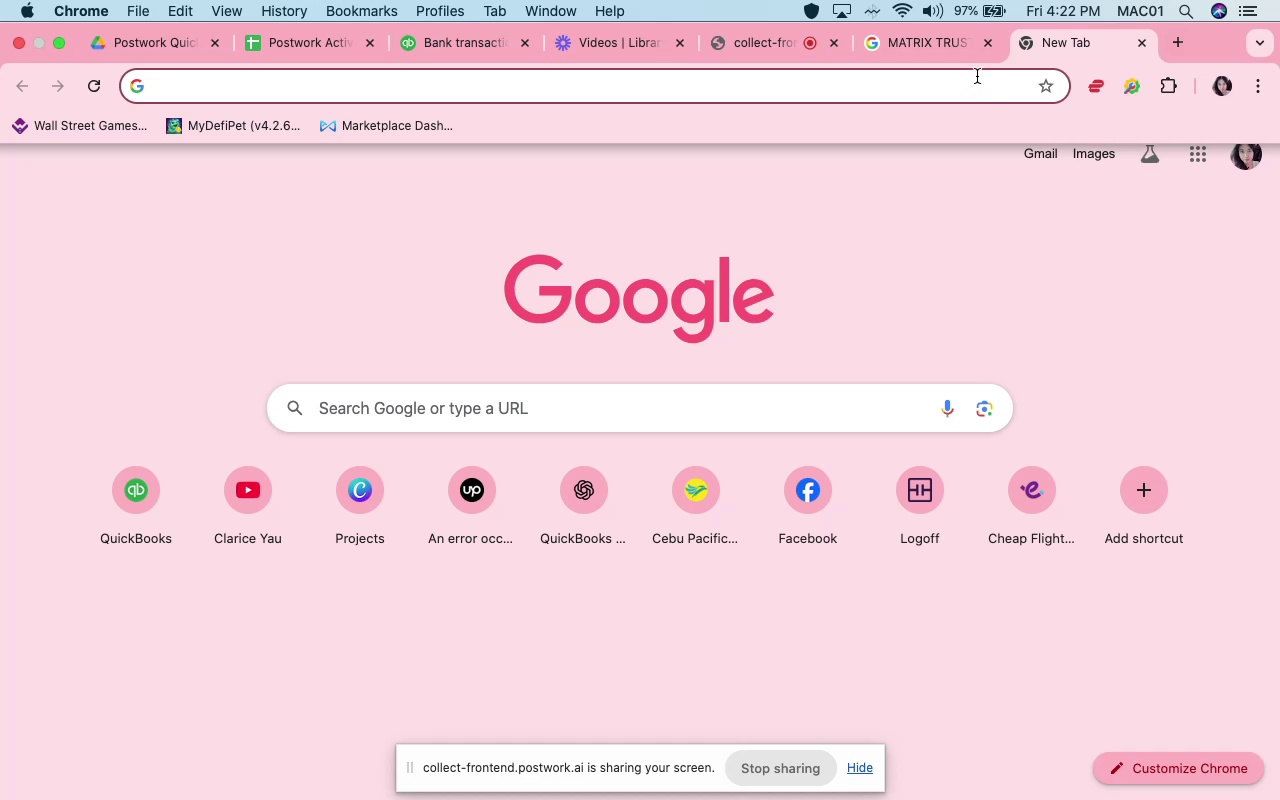 
wait(5.19)
 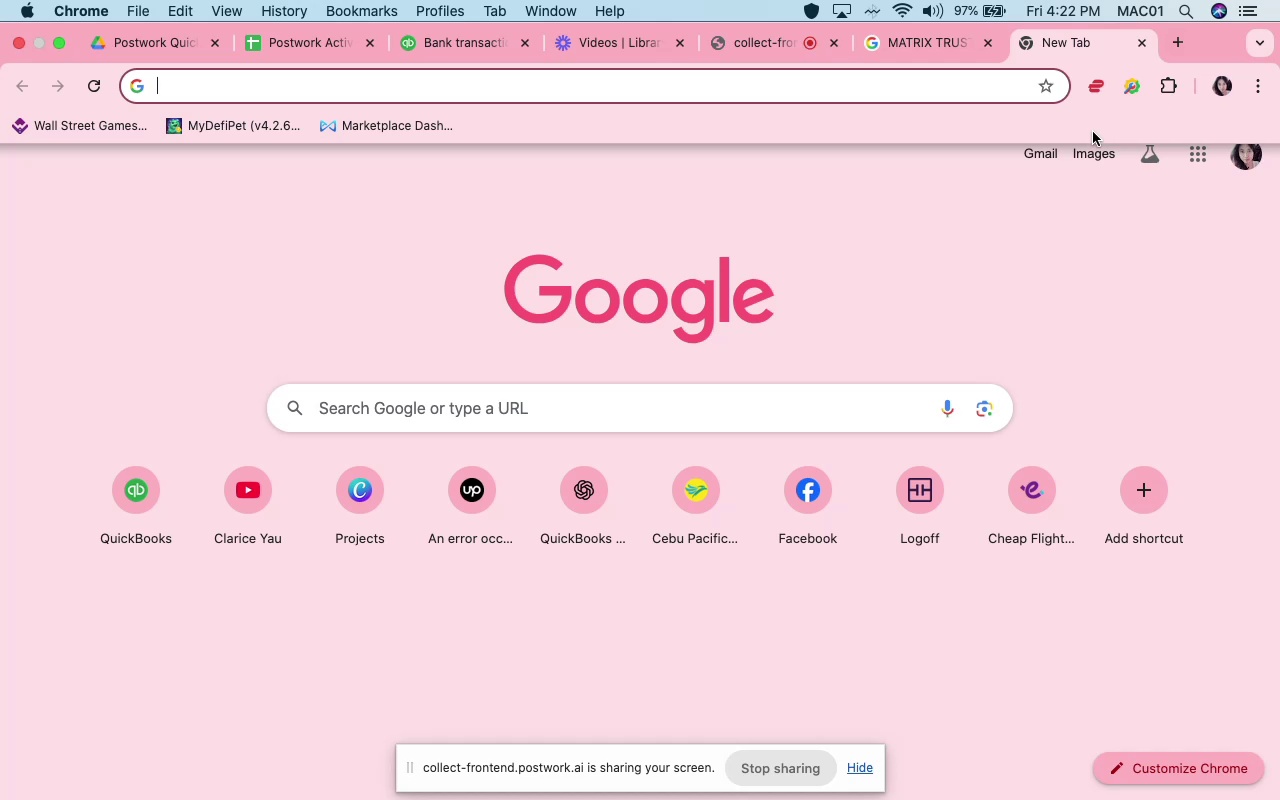 
left_click([1197, 152])
 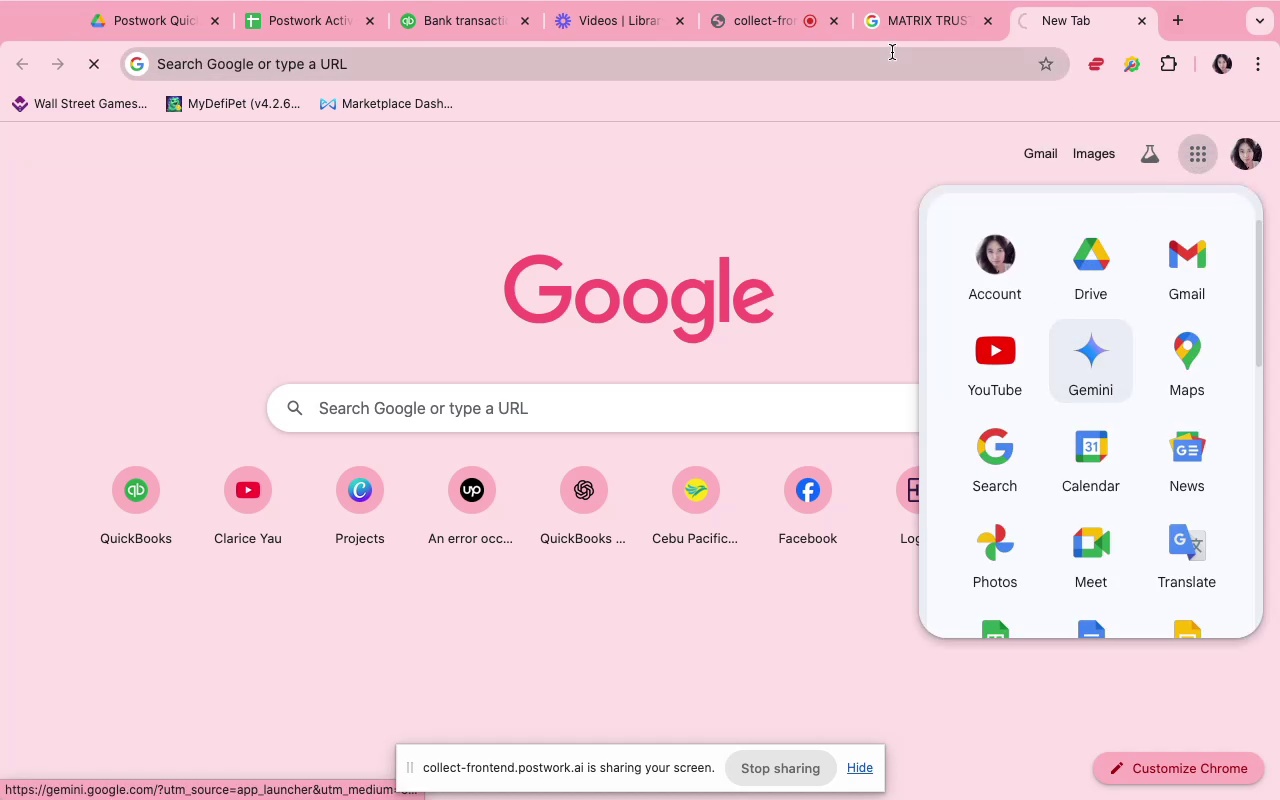 
left_click([984, 19])
 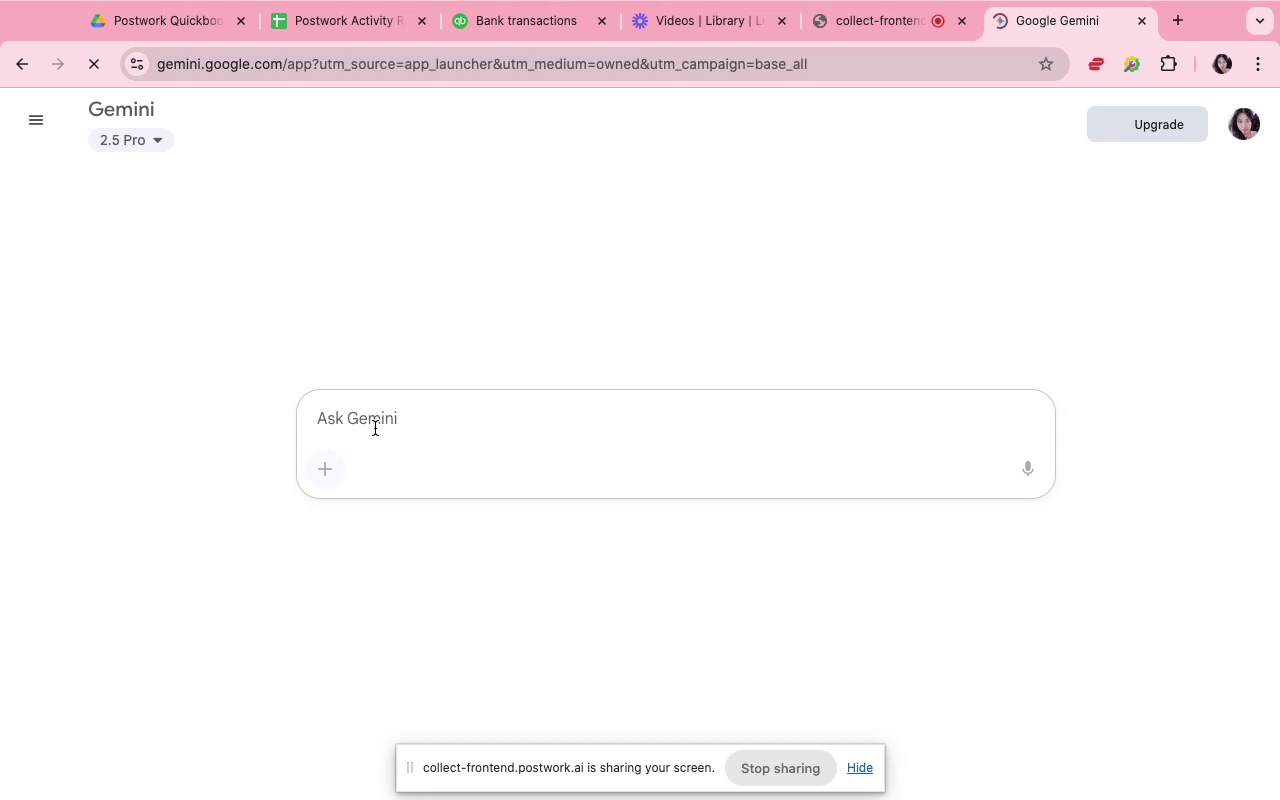 
left_click([374, 418])
 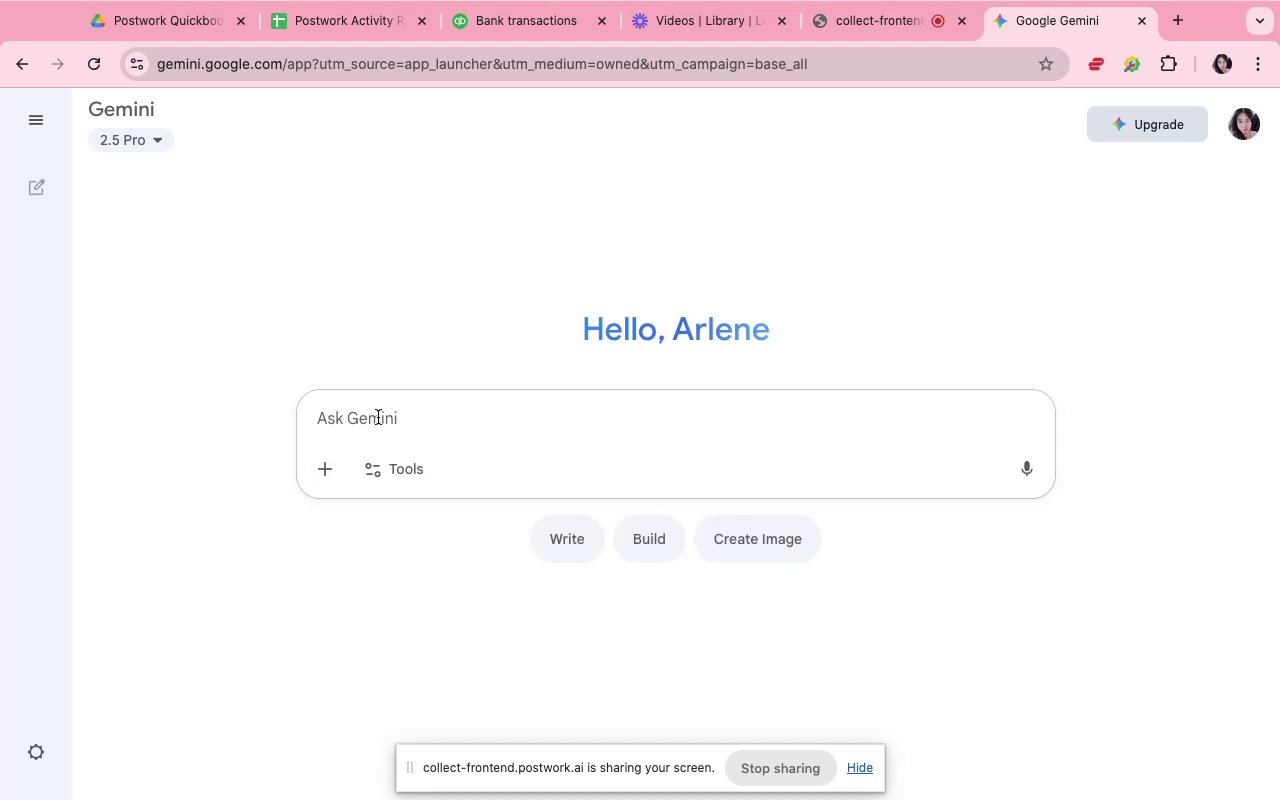 
type(wah)
key(Backspace)
key(Backspace)
type(hat is the account tpe)
key(Backspace)
key(Backspace)
type(ype for this company )
 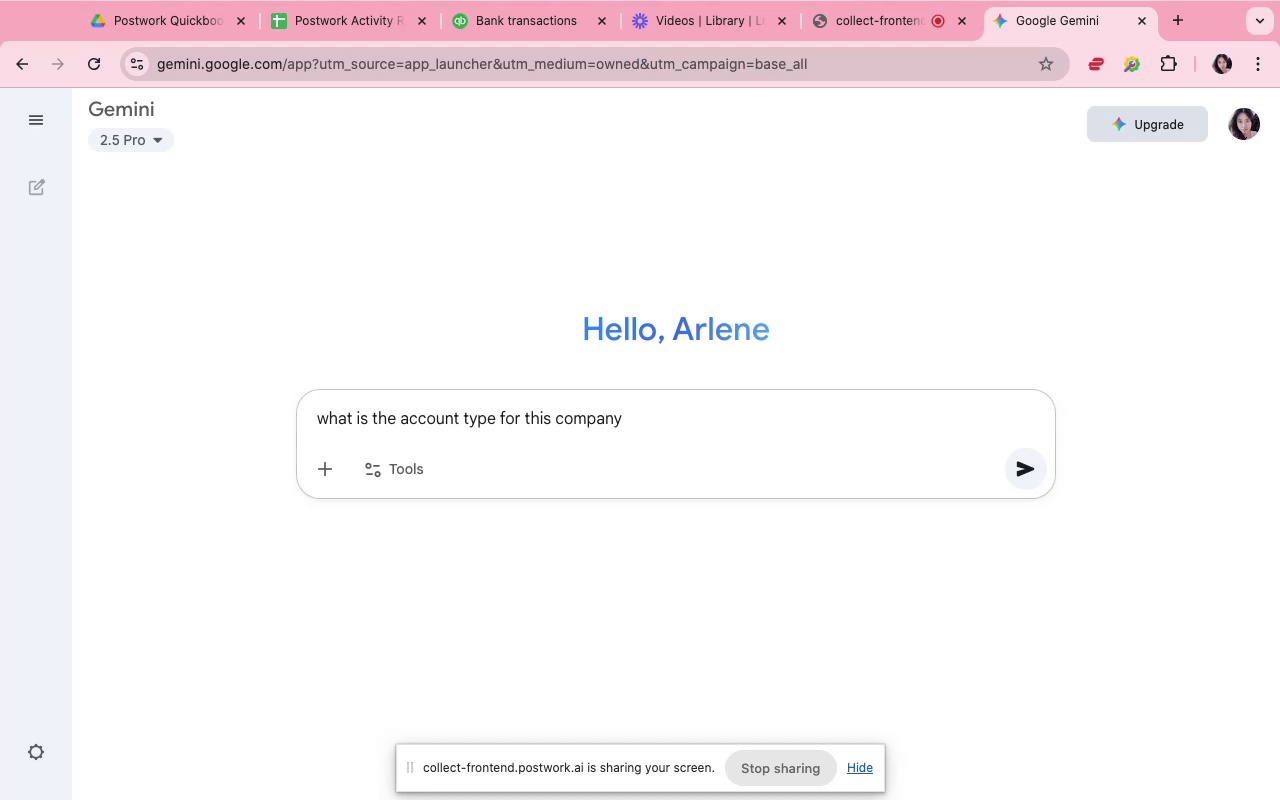 
key(Shift+Quote)
 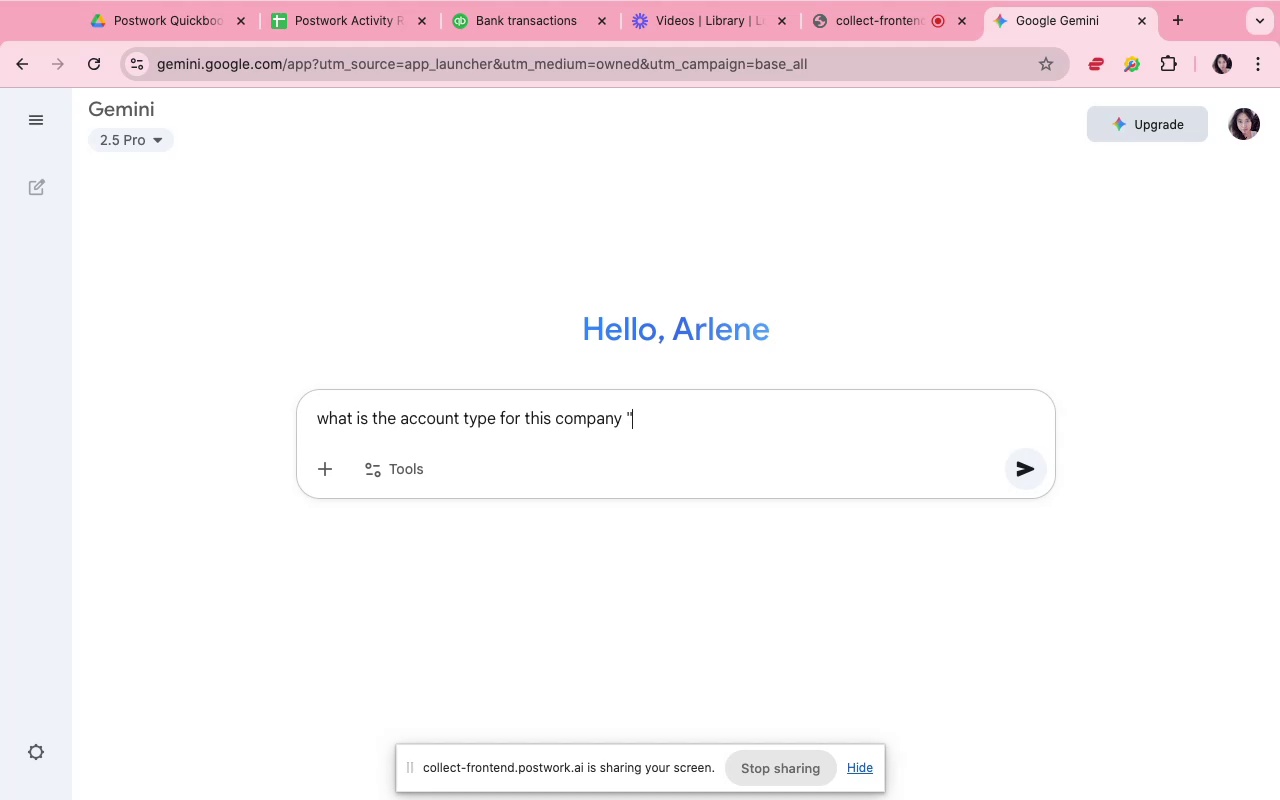 
key(Shift+Quote)
 